 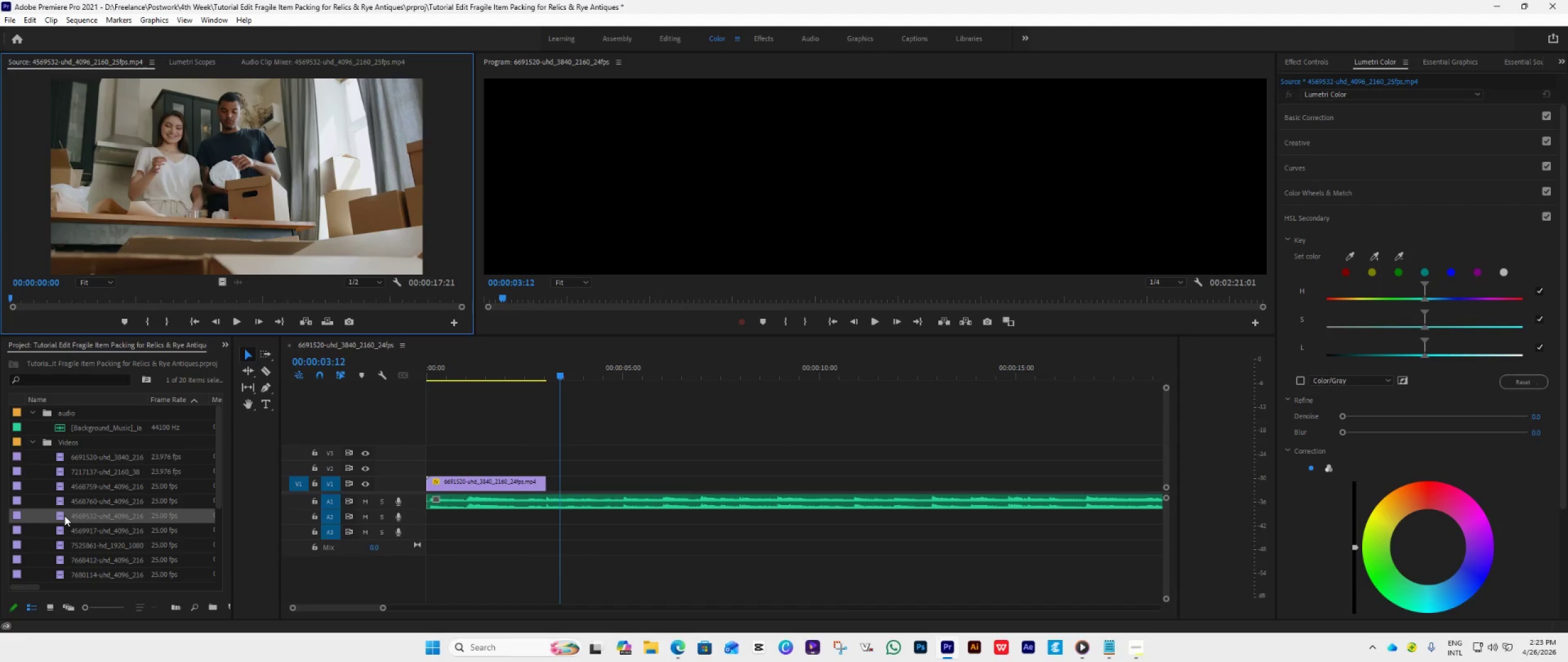 
double_click([59, 533])
 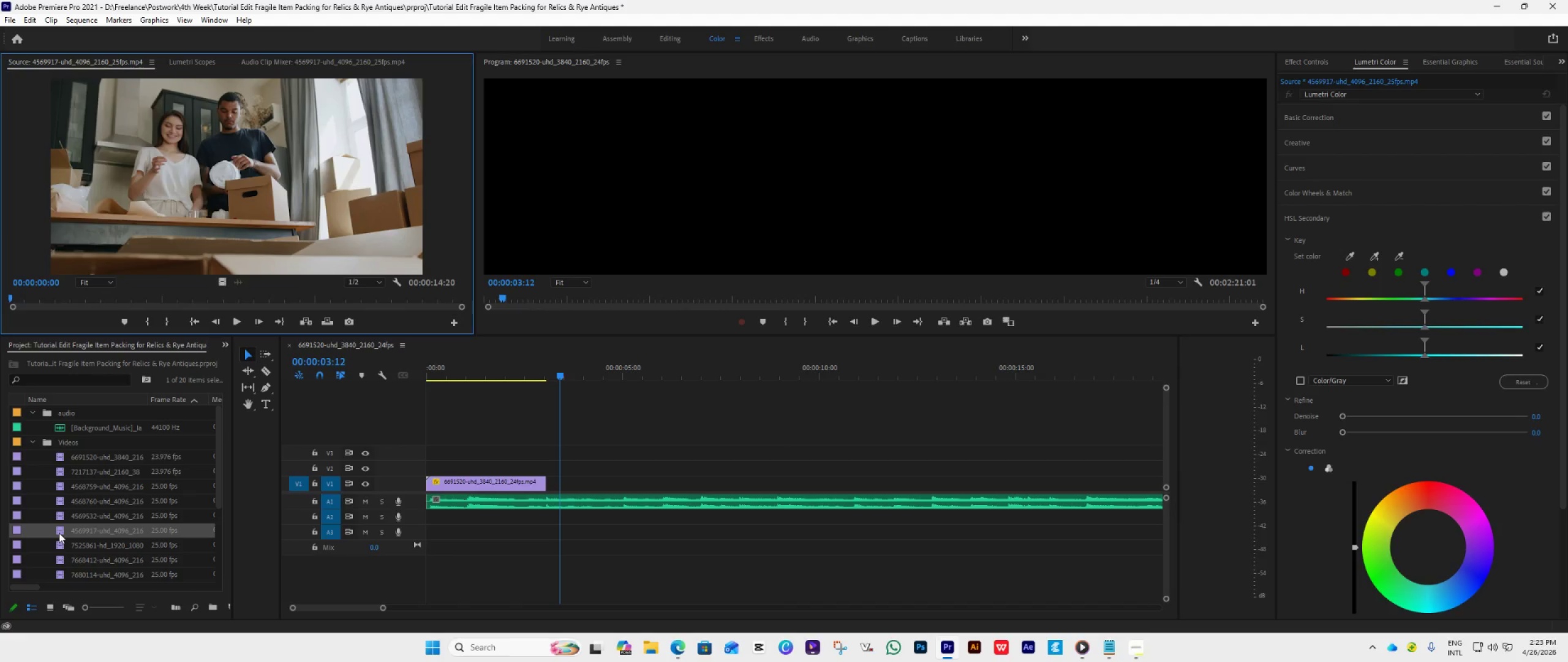 
triple_click([59, 533])
 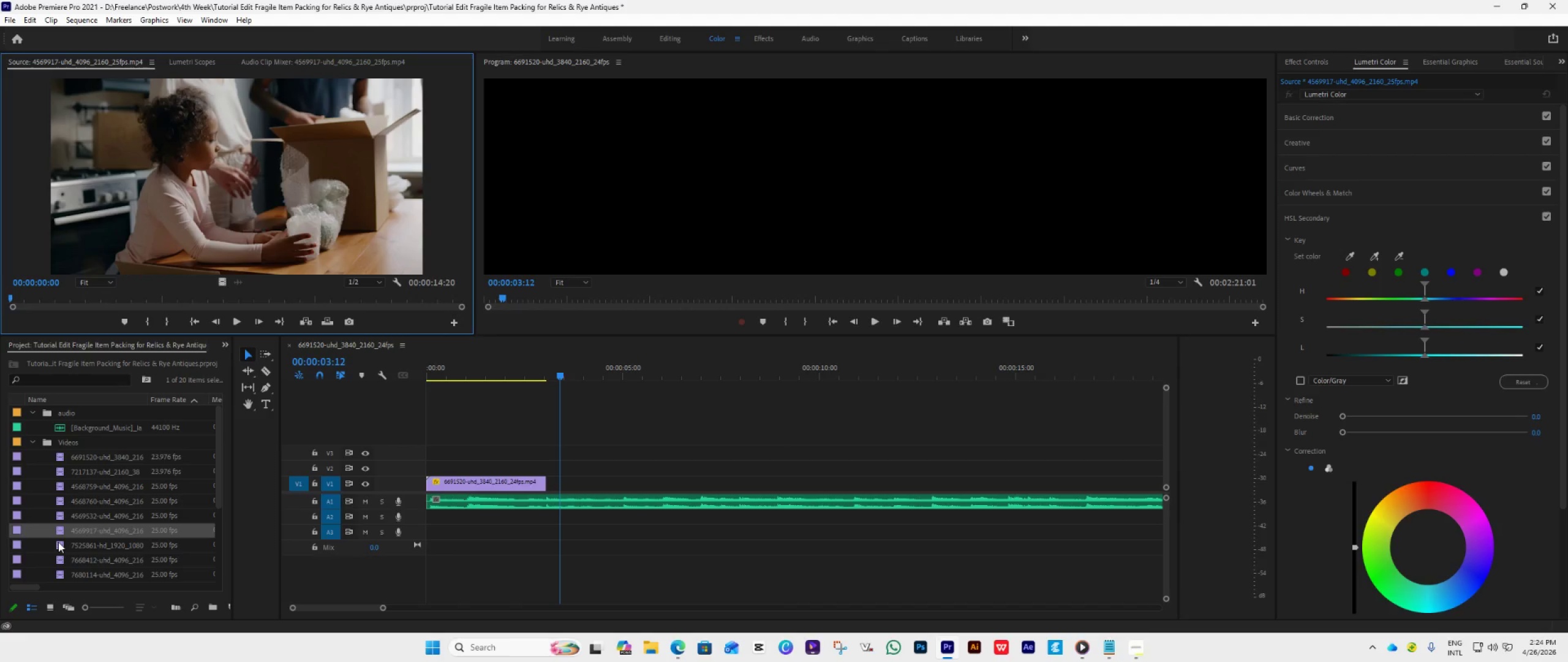 
double_click([58, 542])
 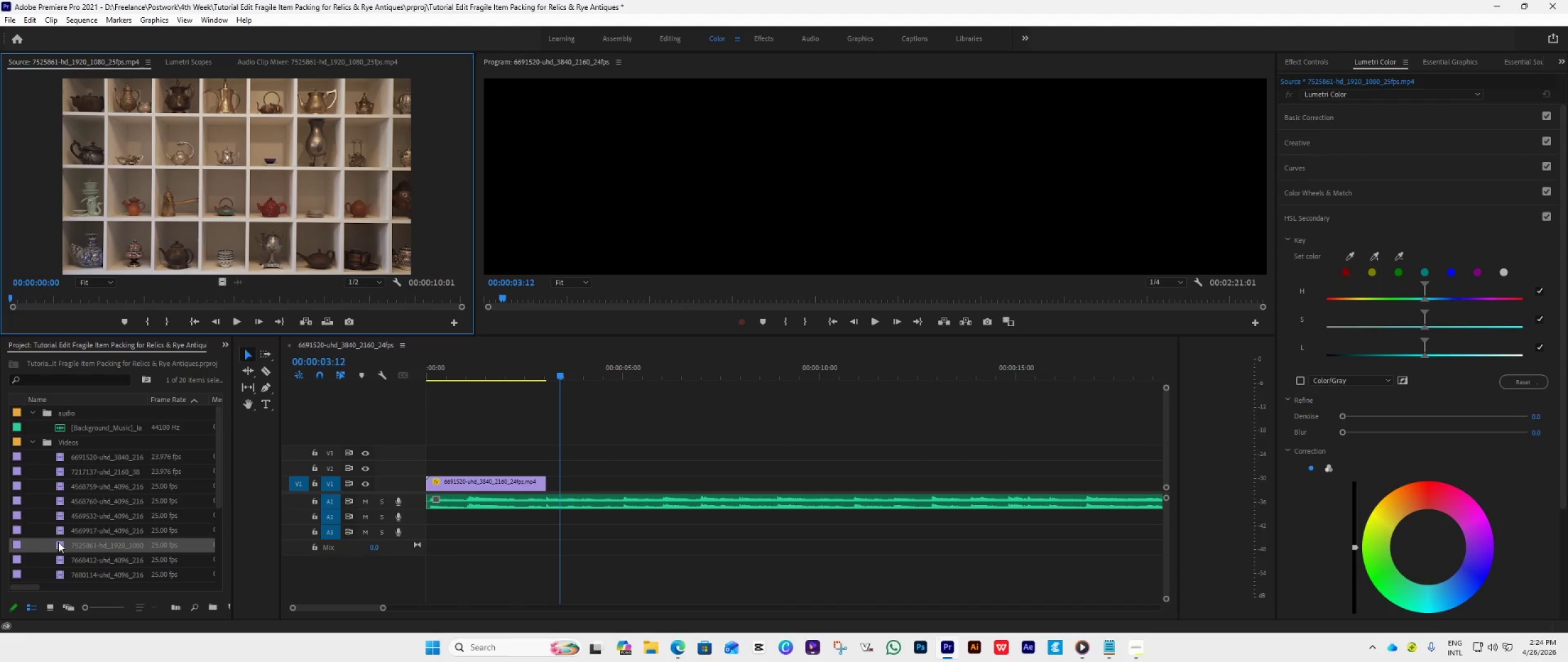 
scroll: coordinate [58, 542], scroll_direction: down, amount: 3.0
 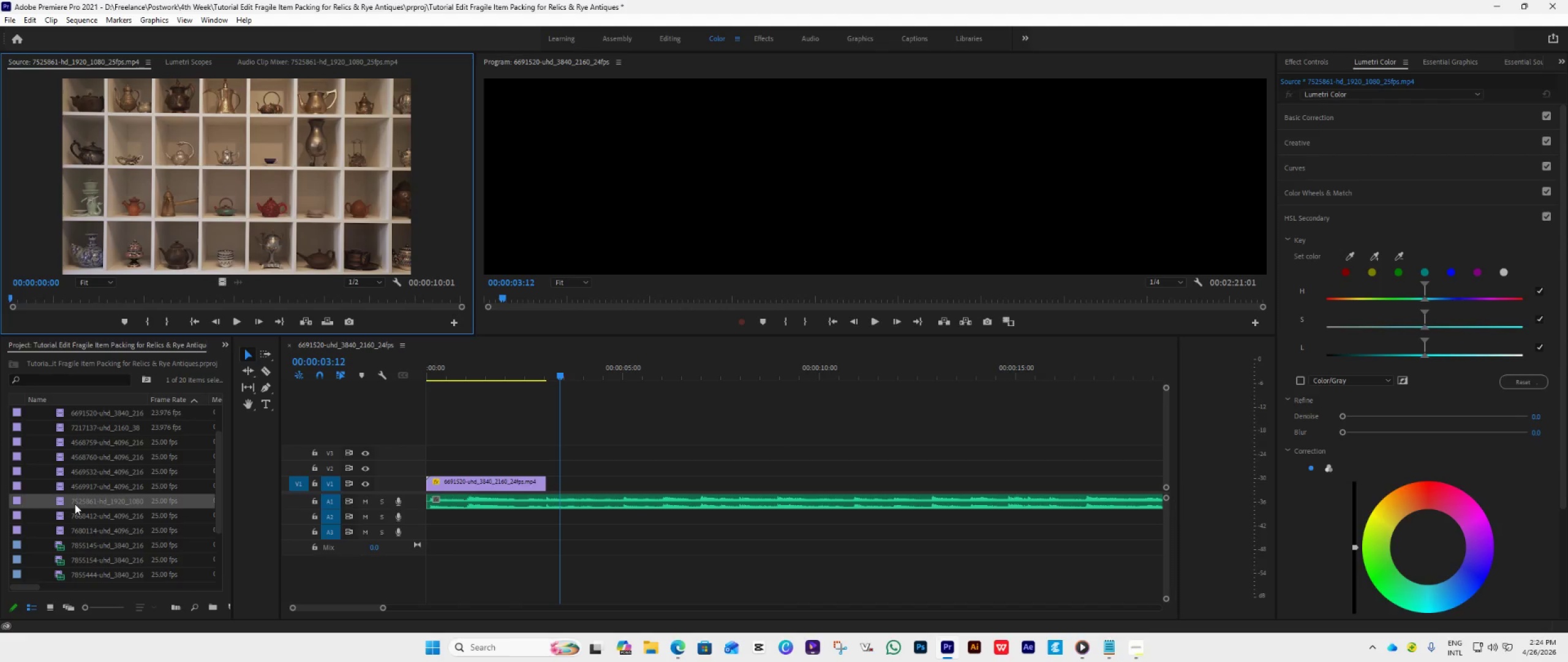 
left_click_drag(start_coordinate=[75, 504], to_coordinate=[541, 482])
 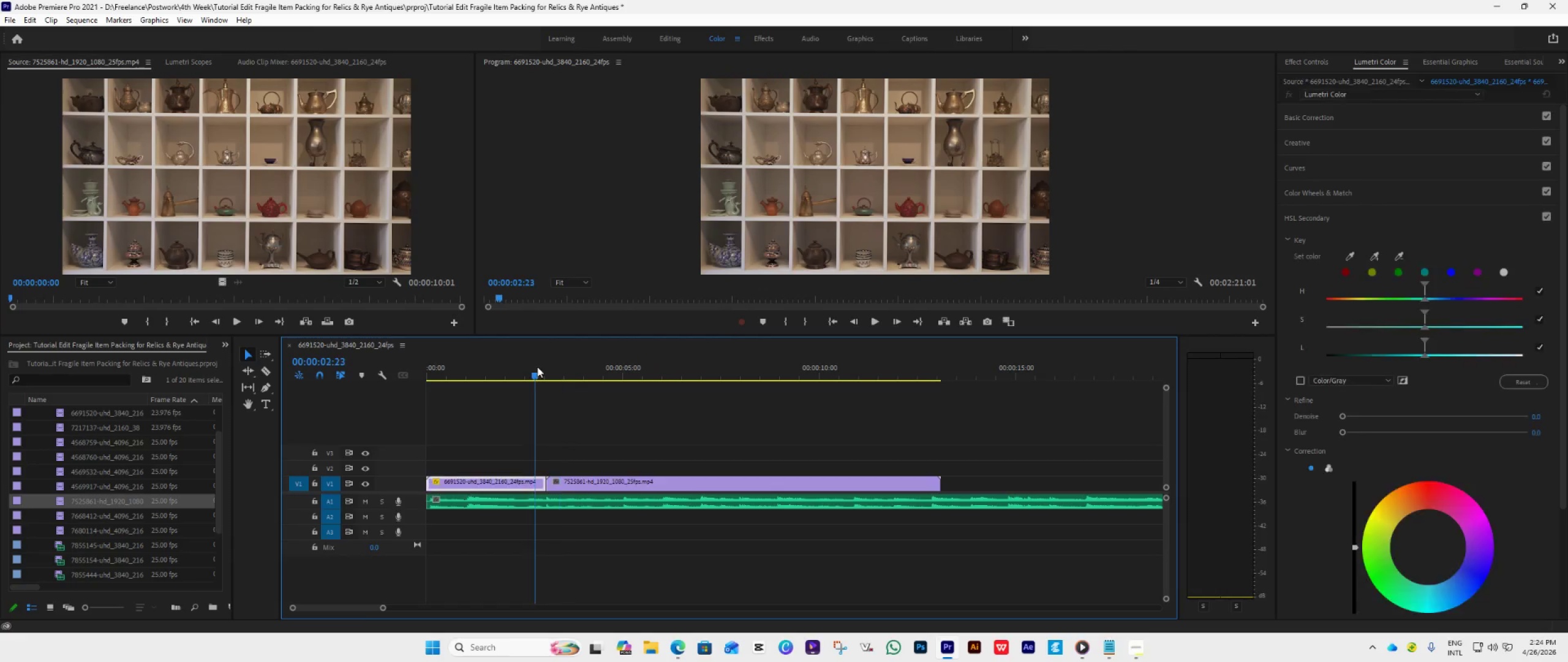 
key(Space)
 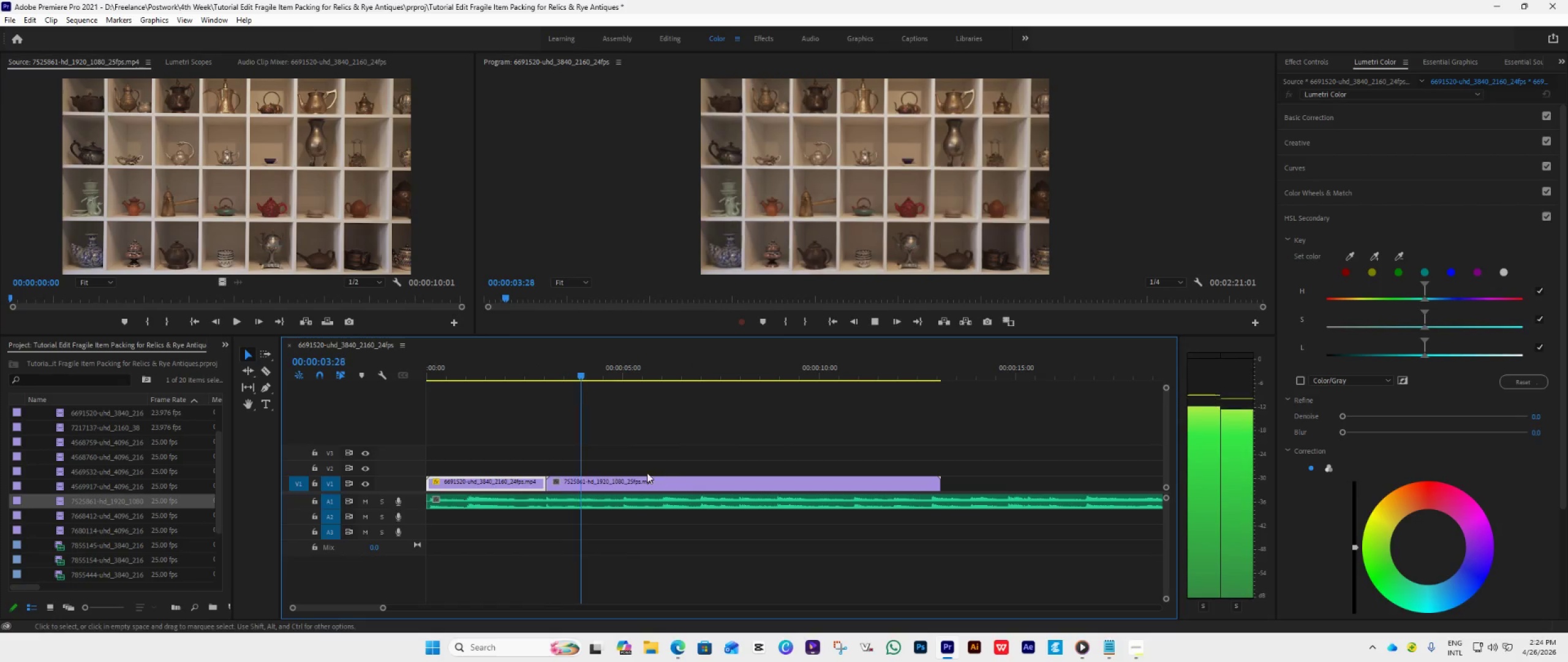 
key(Space)
 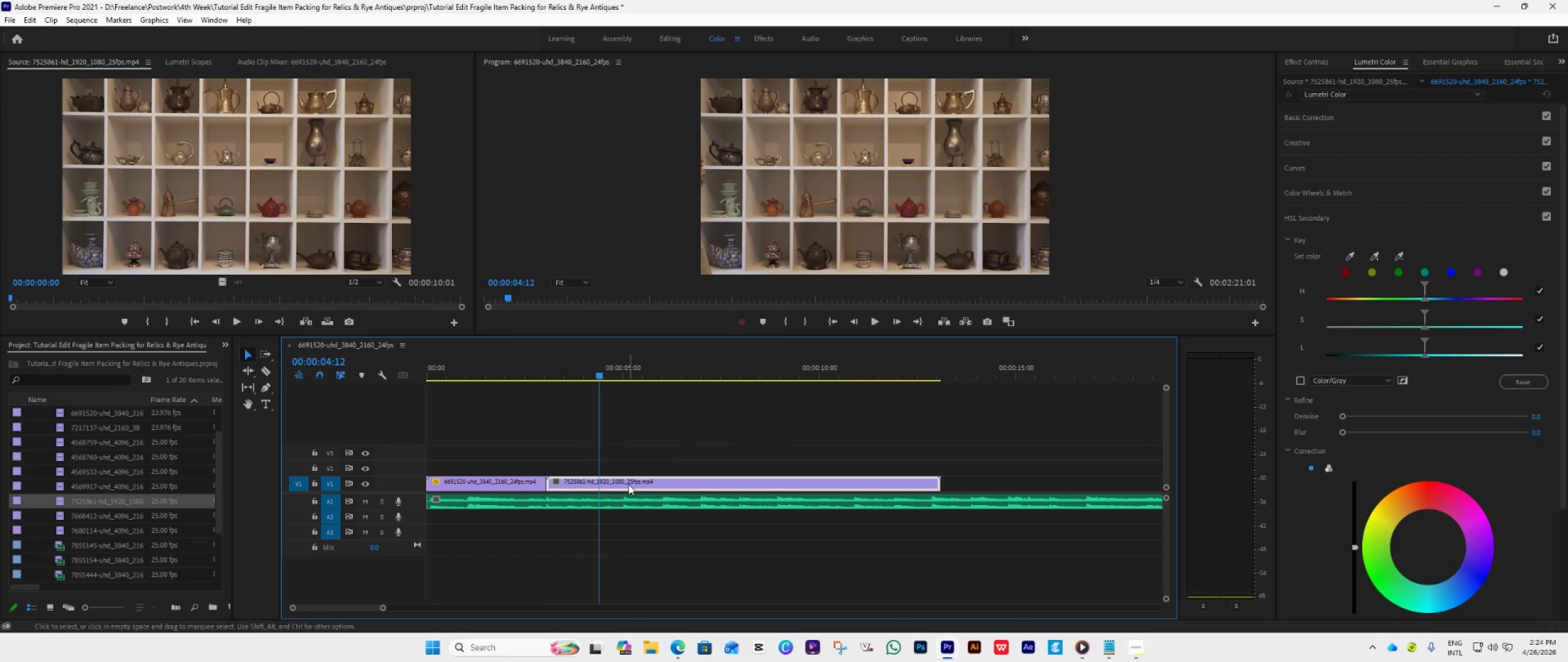 
right_click([628, 484])
 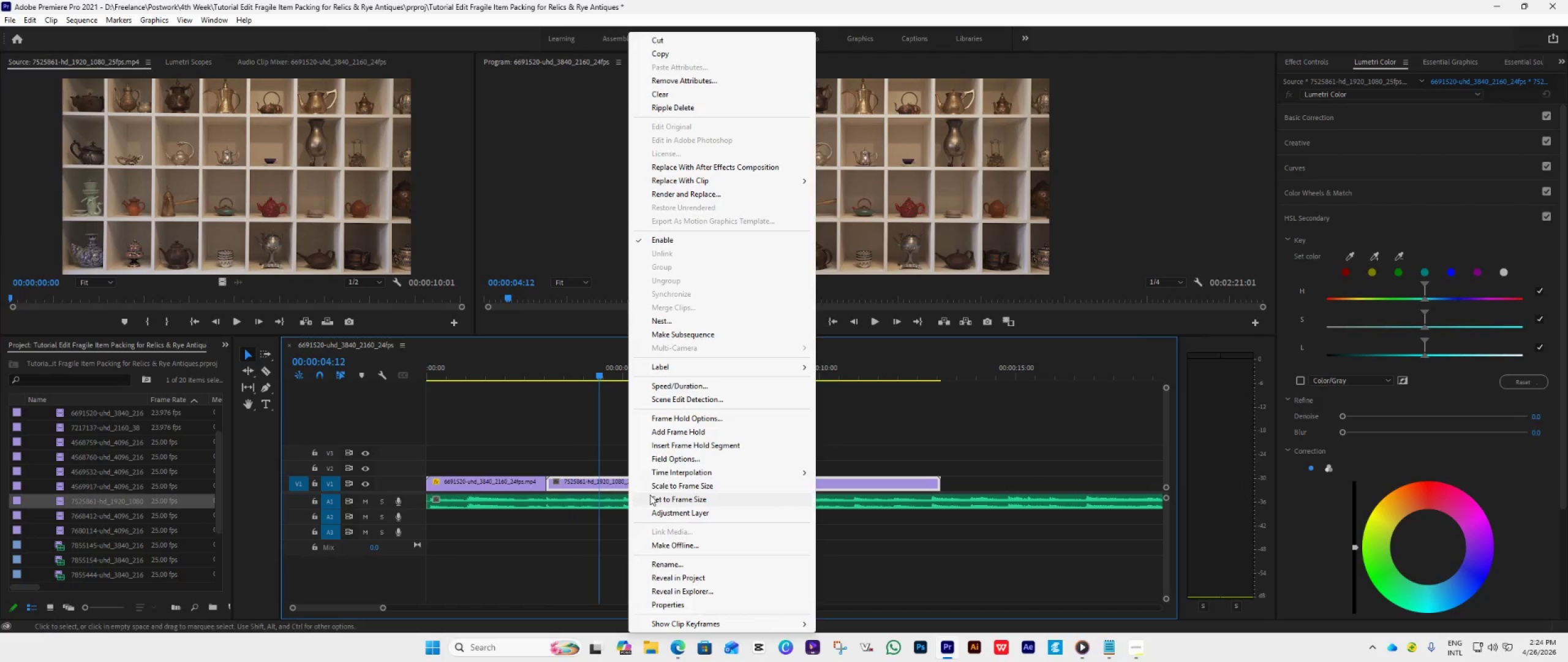 
left_click([652, 495])
 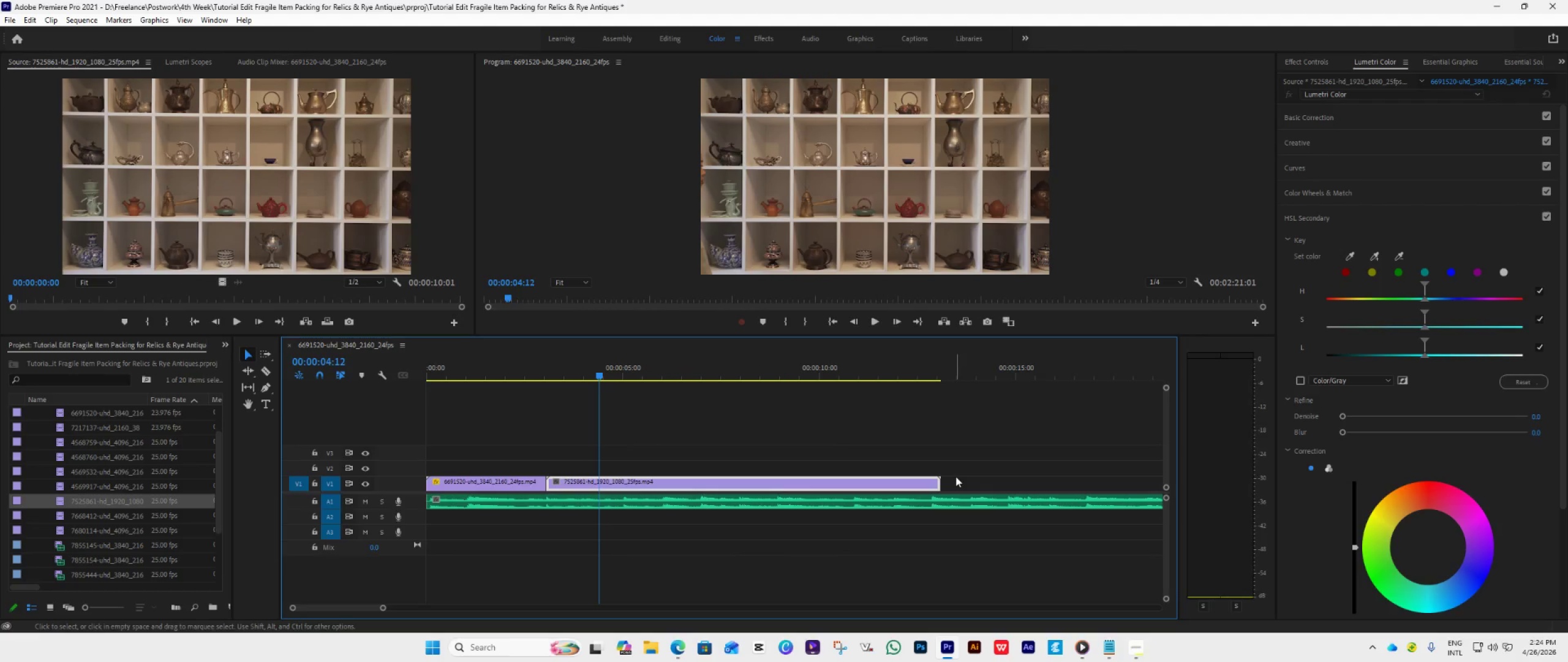 
key(Space)
 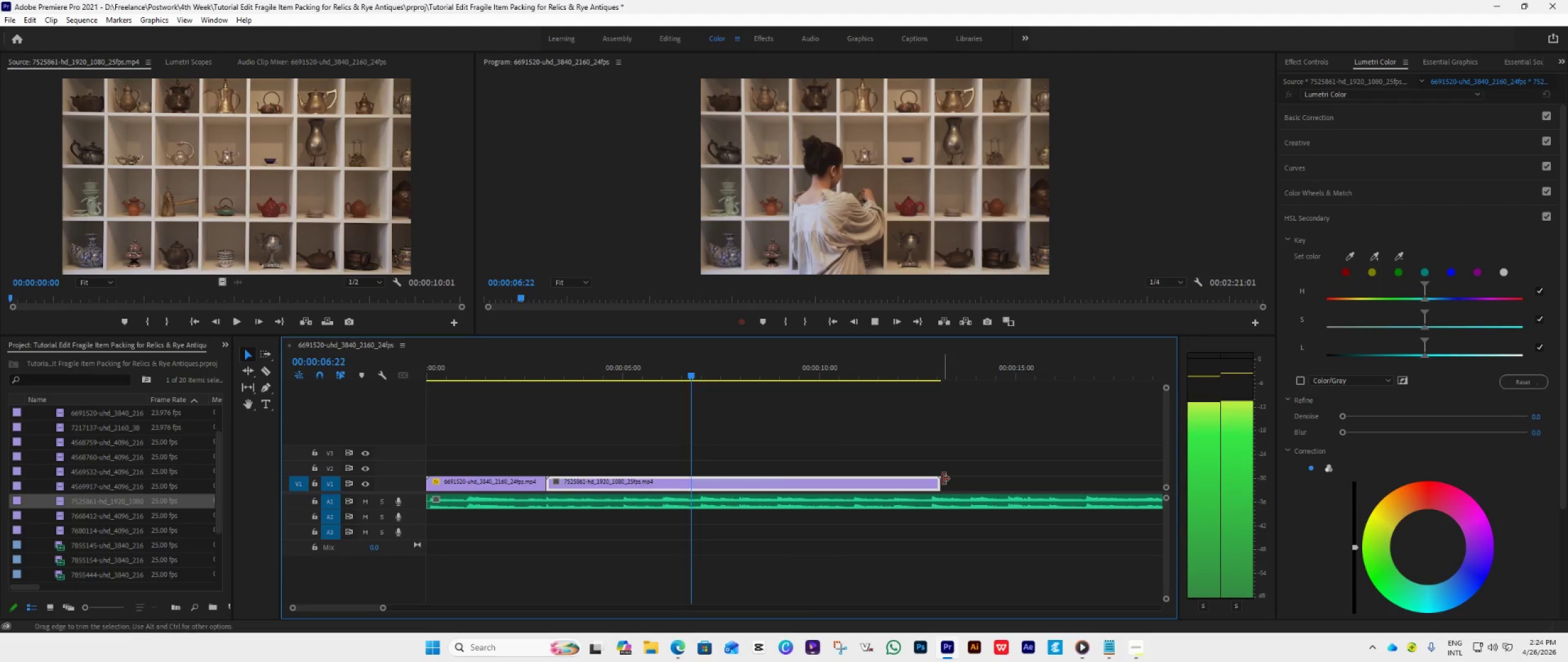 
key(Space)
 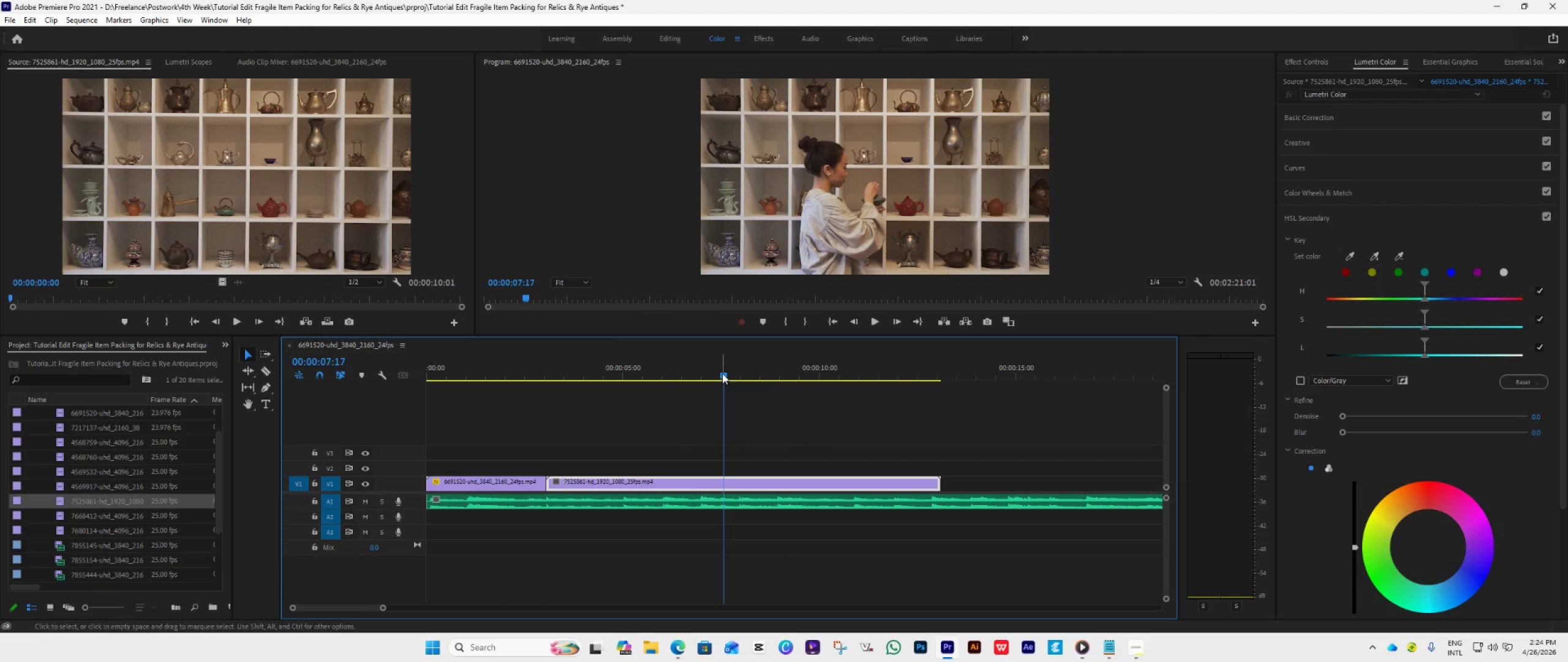 
left_click_drag(start_coordinate=[722, 373], to_coordinate=[621, 438])
 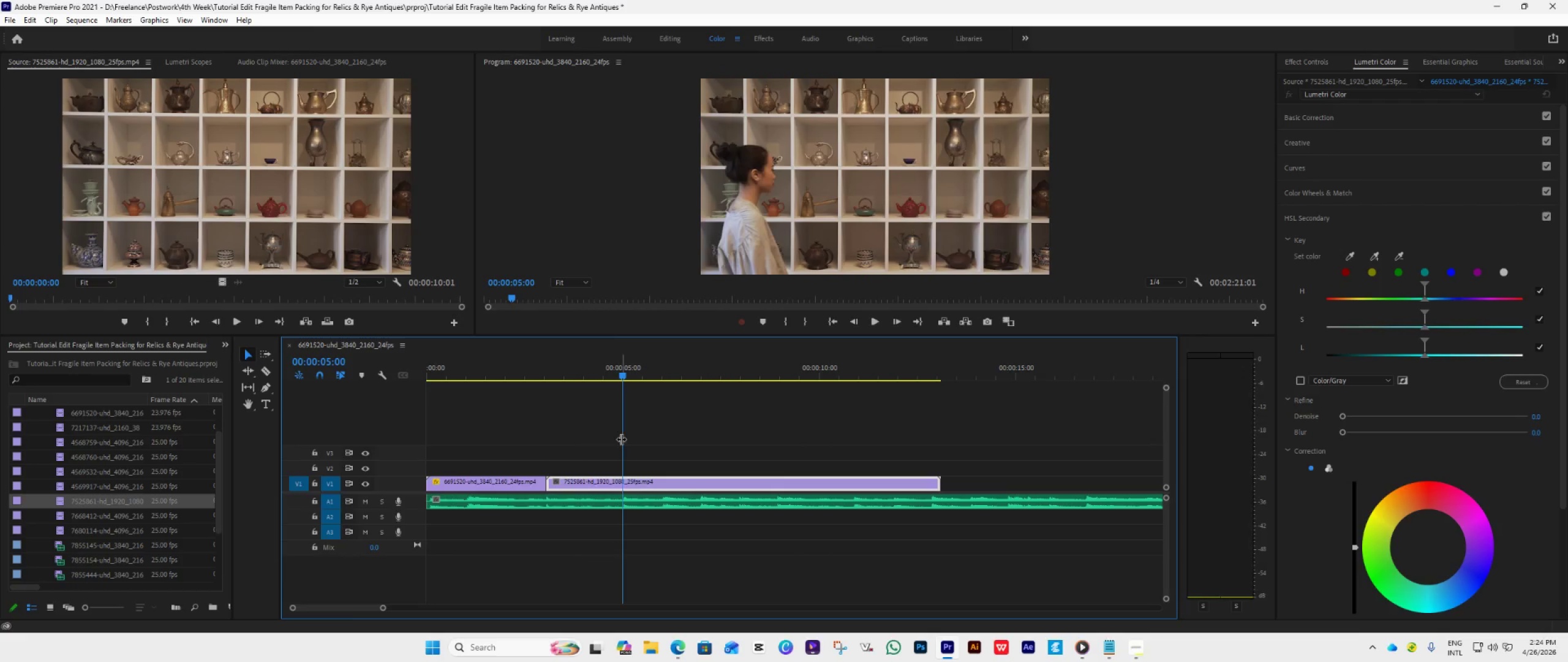 
key(Space)
 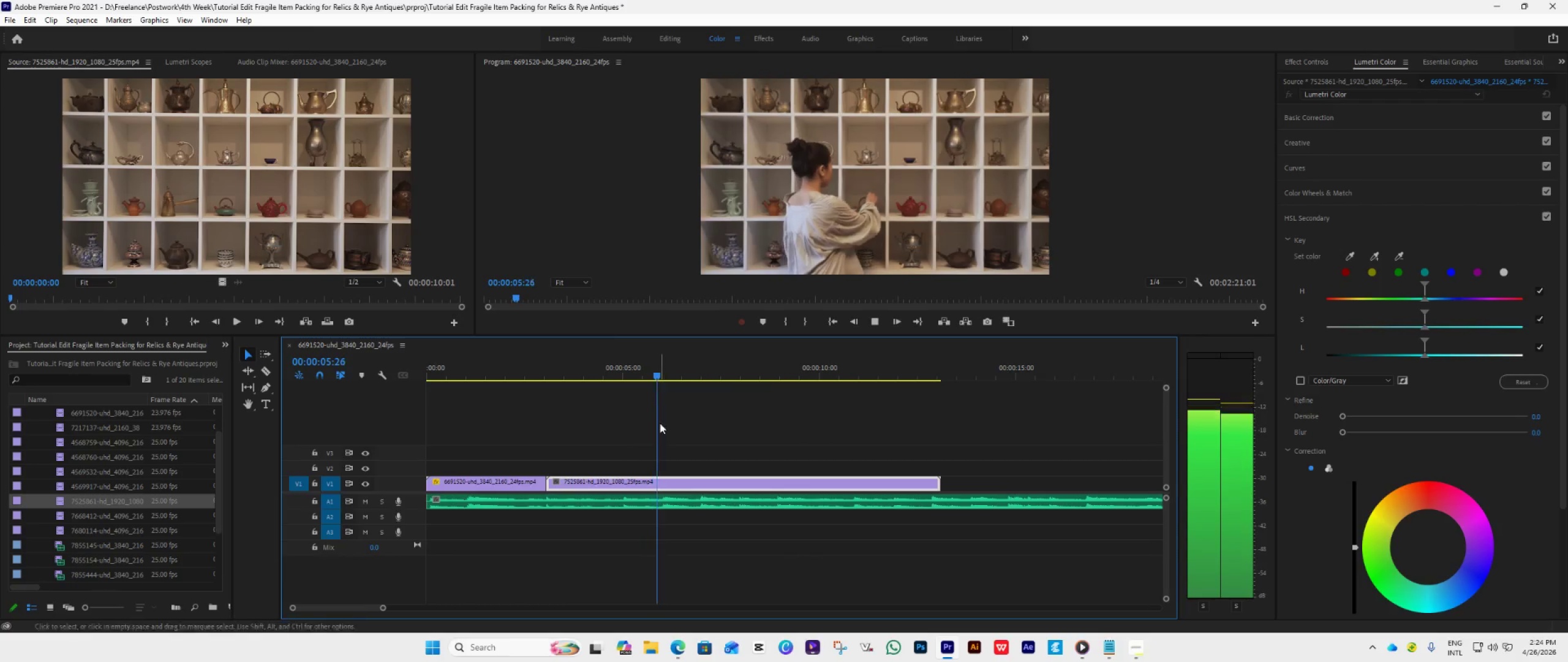 
key(Space)
 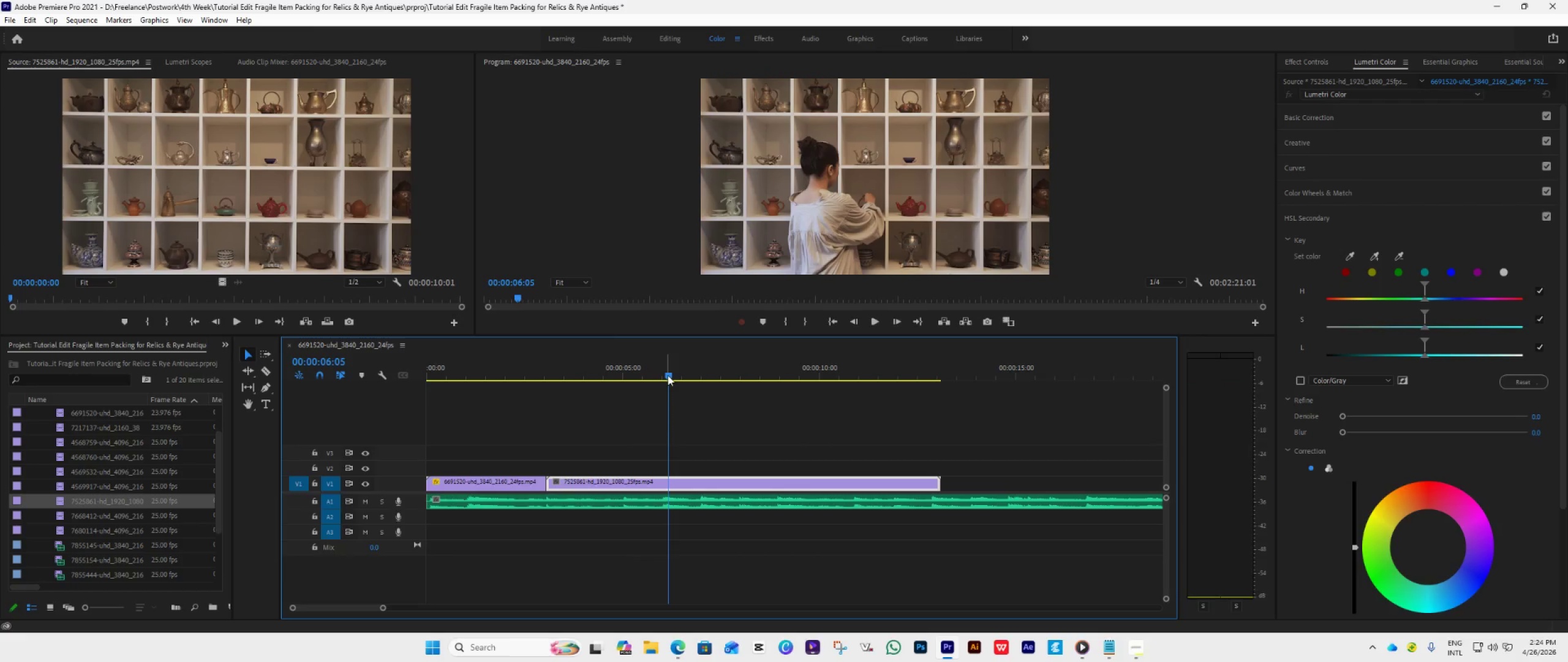 
left_click_drag(start_coordinate=[666, 373], to_coordinate=[622, 464])
 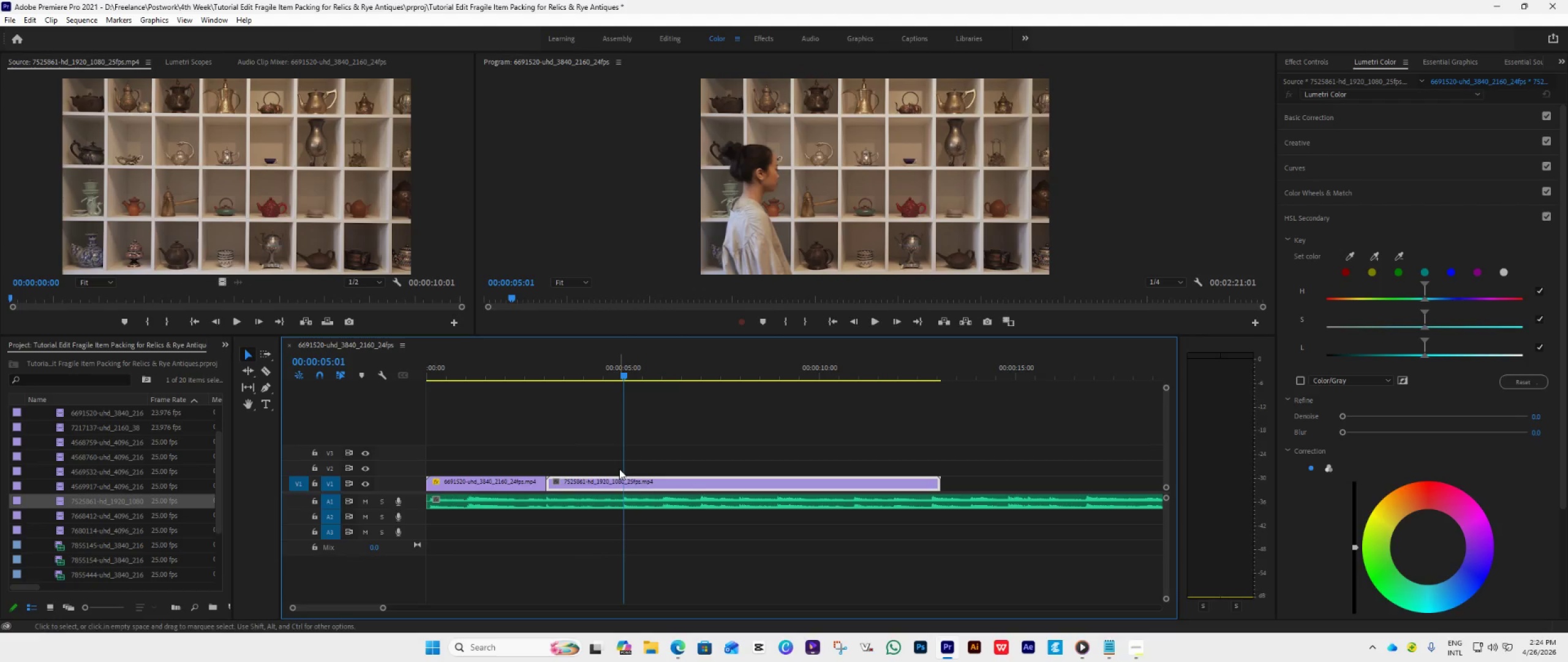 
key(C)
 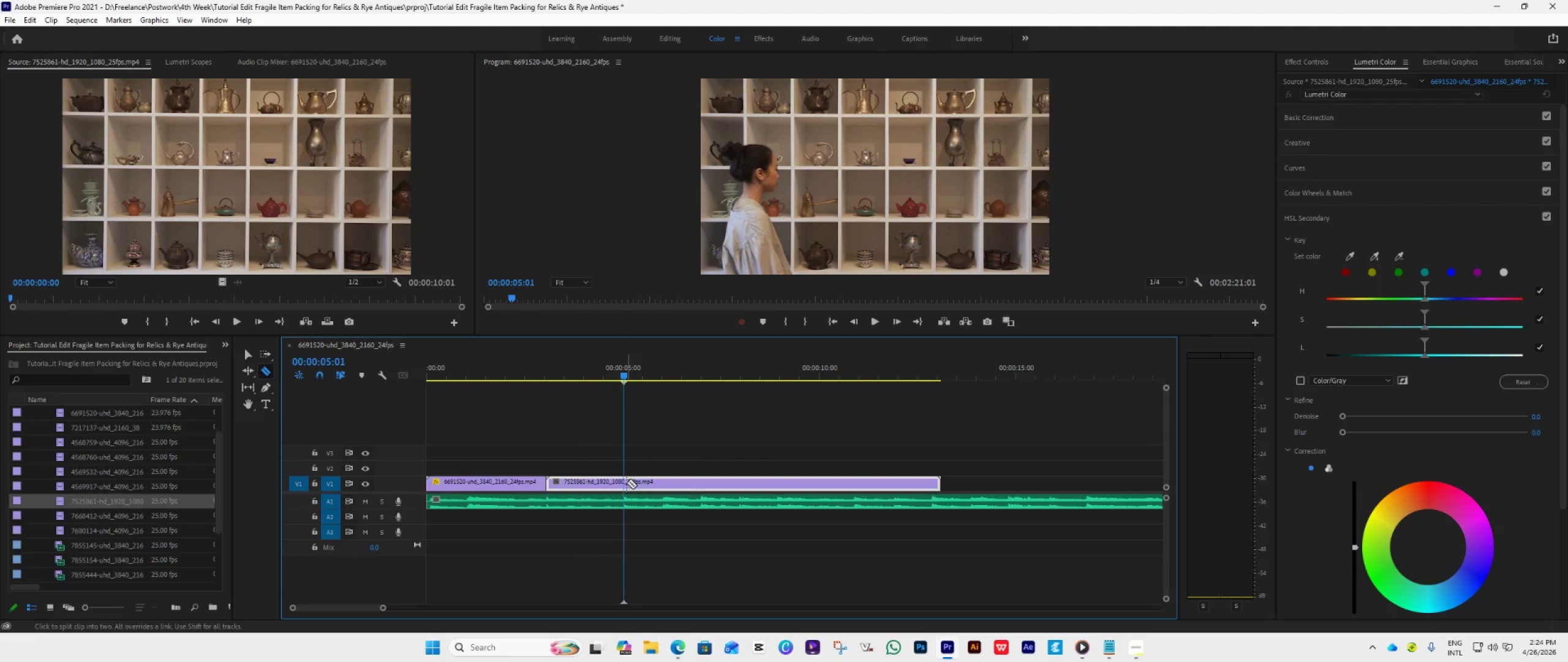 
left_click([624, 482])
 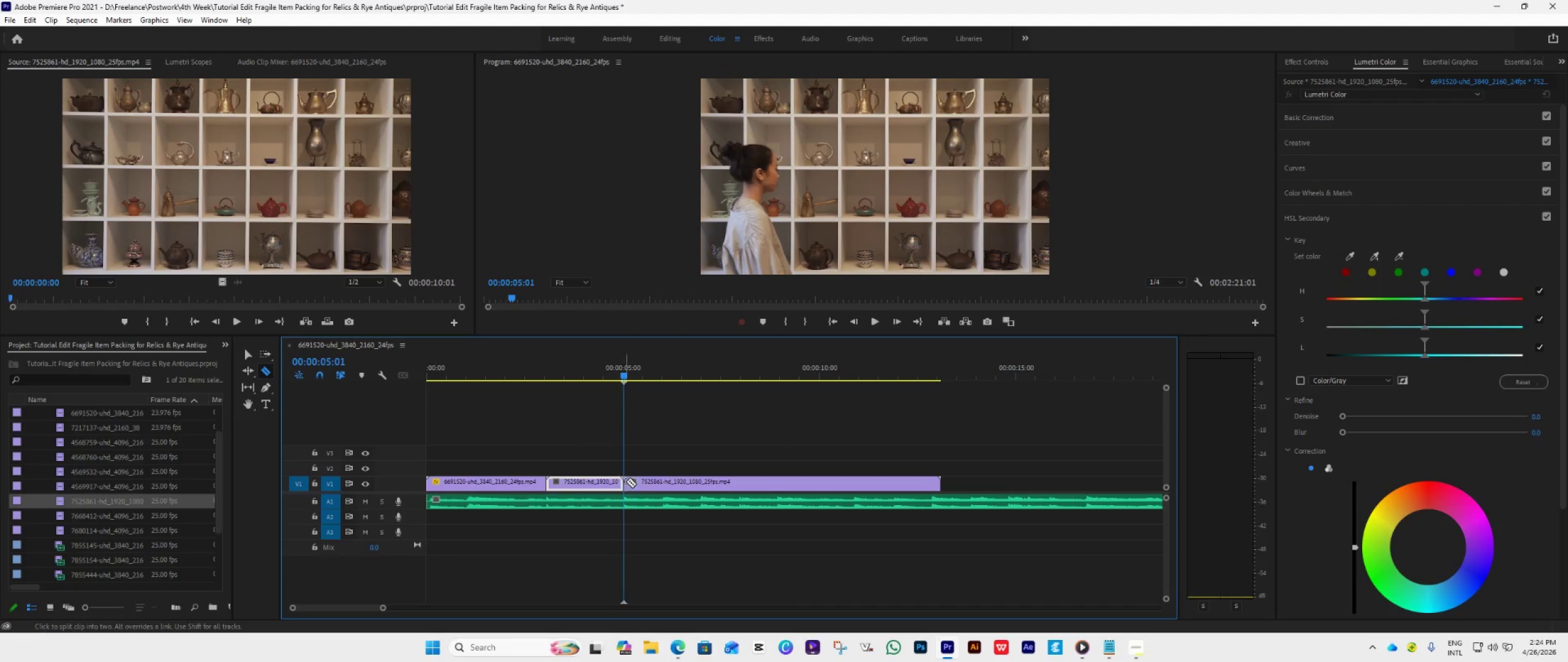 
key(Space)
 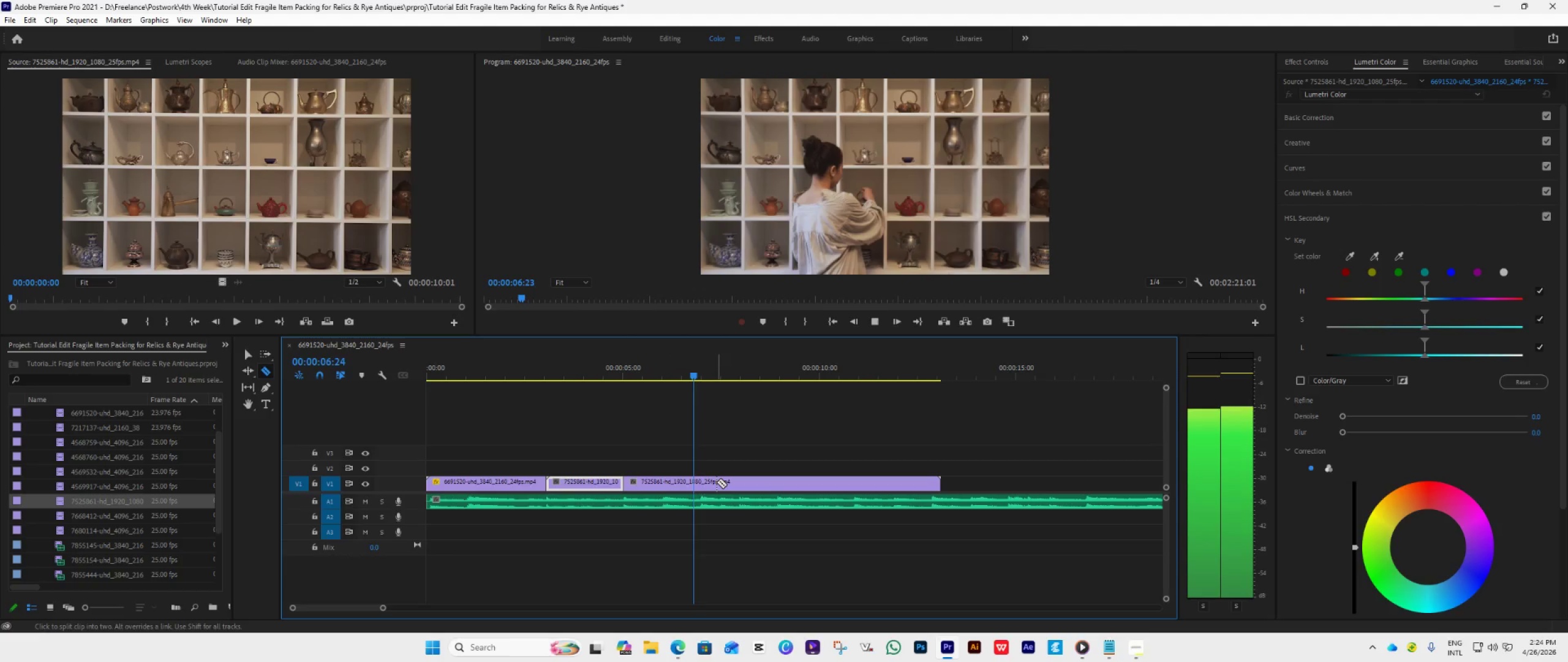 
key(Space)
 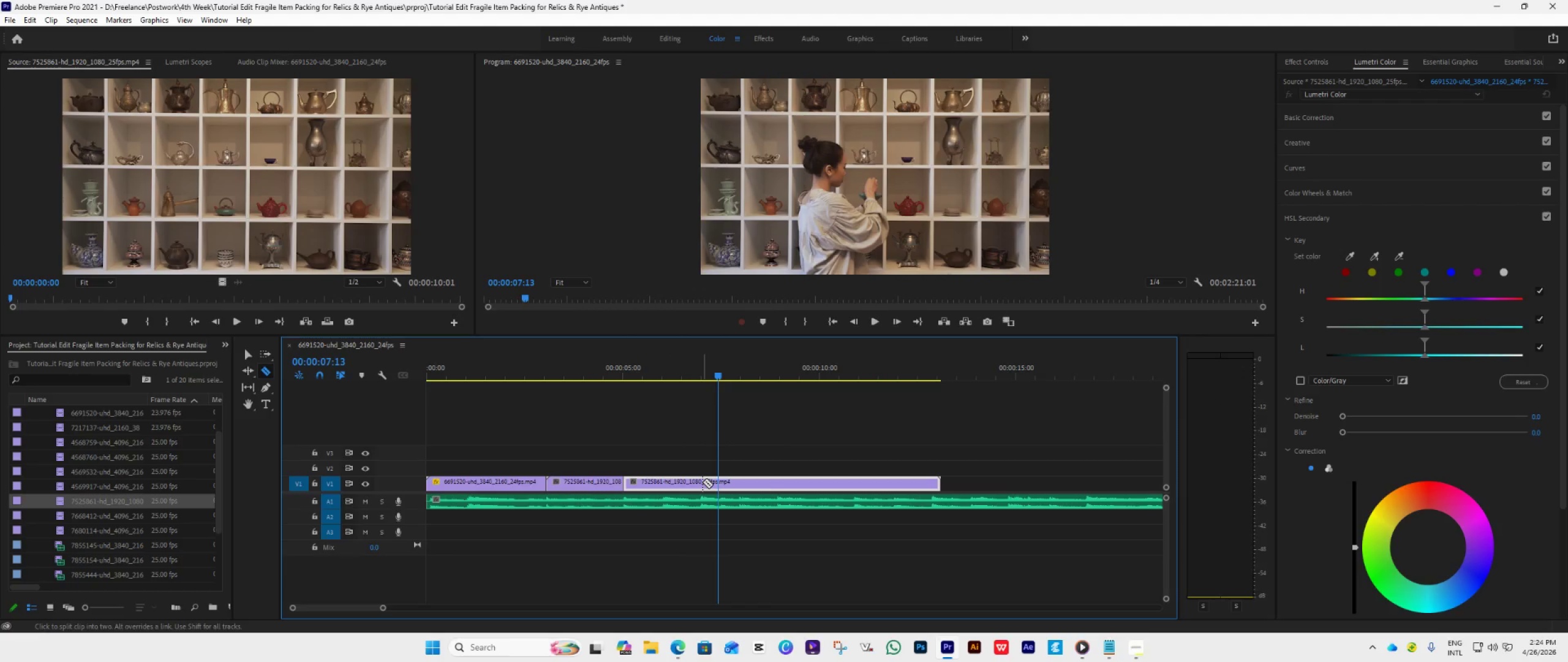 
left_click([700, 481])
 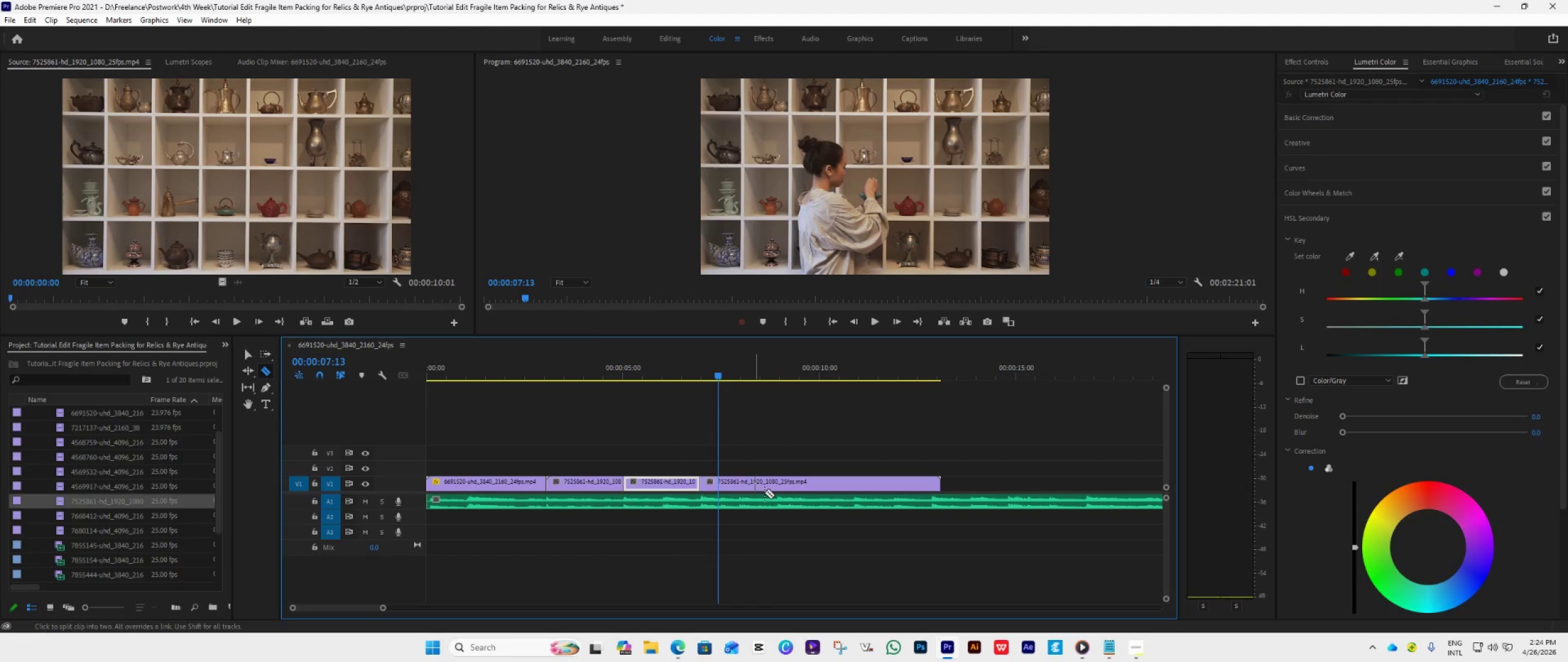 
key(Space)
 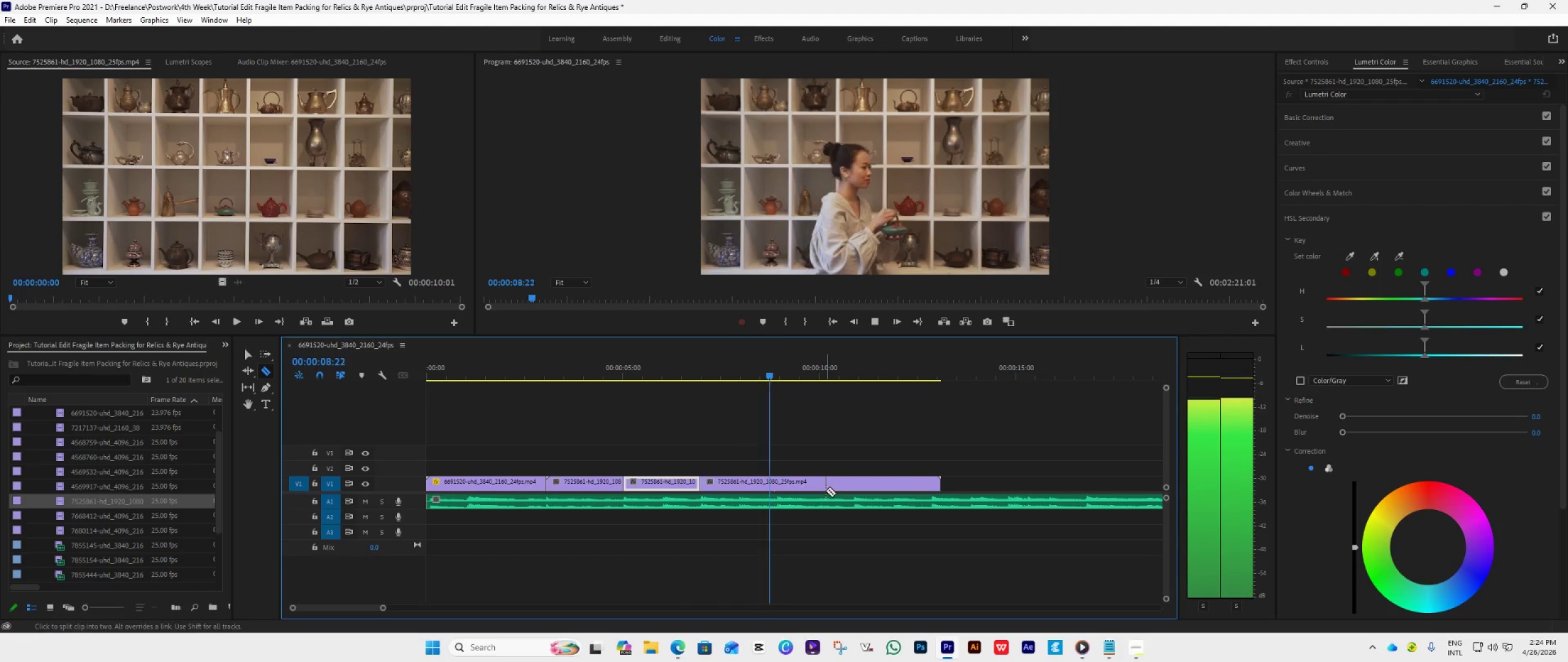 
mouse_move([809, 487])
 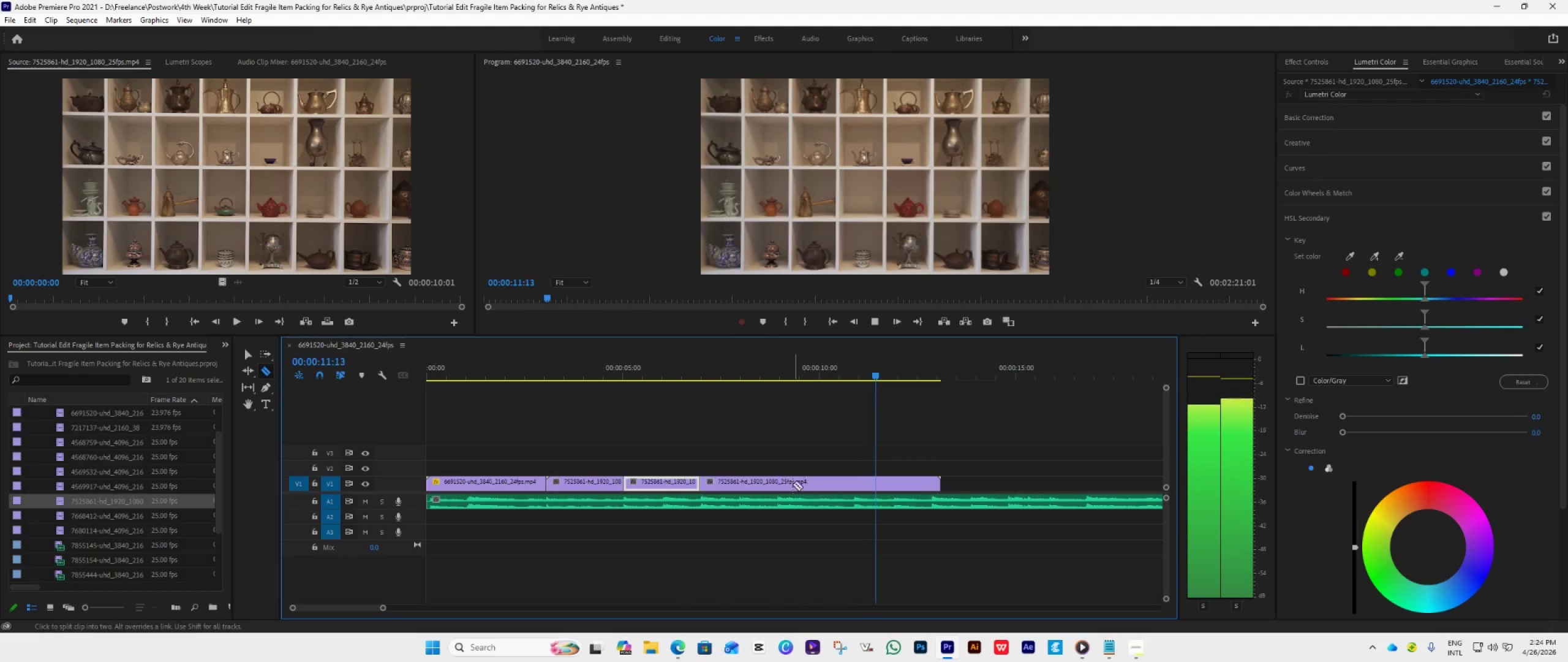 
key(Space)
 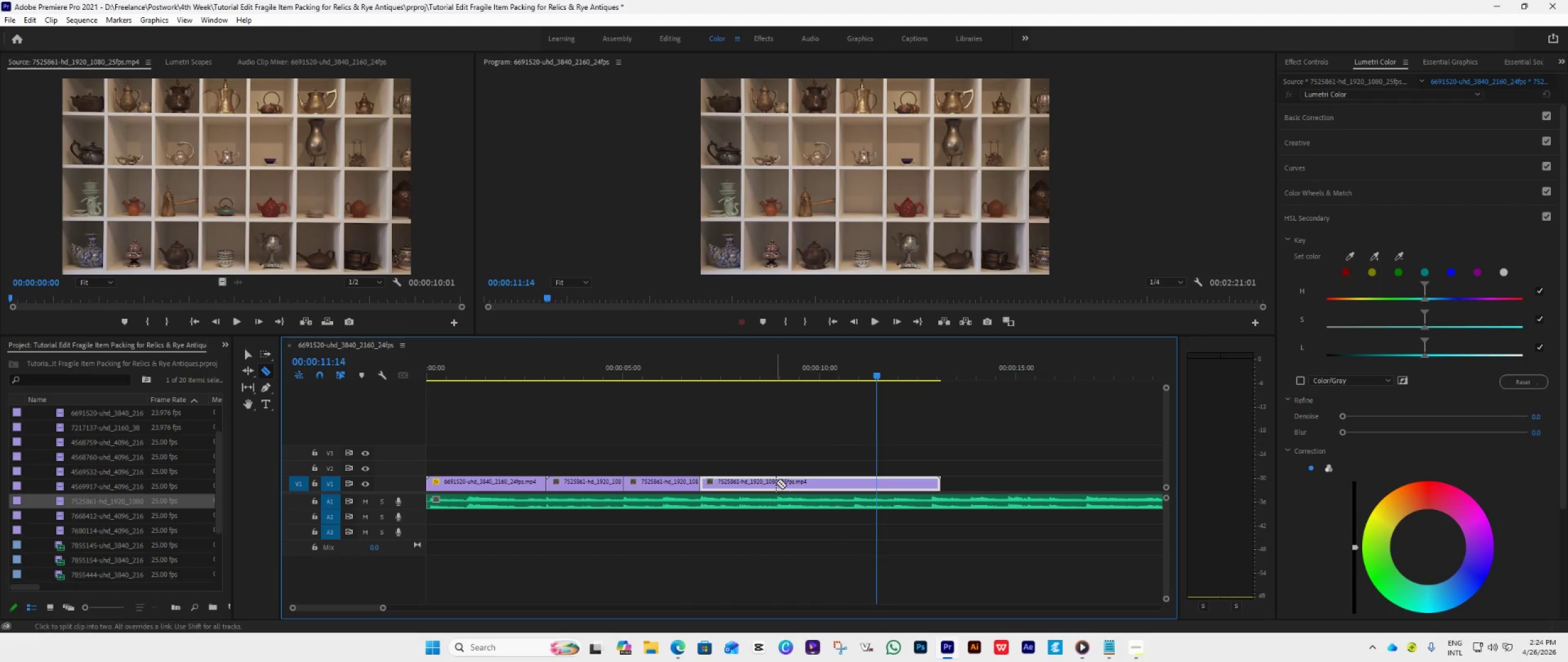 
left_click([778, 484])
 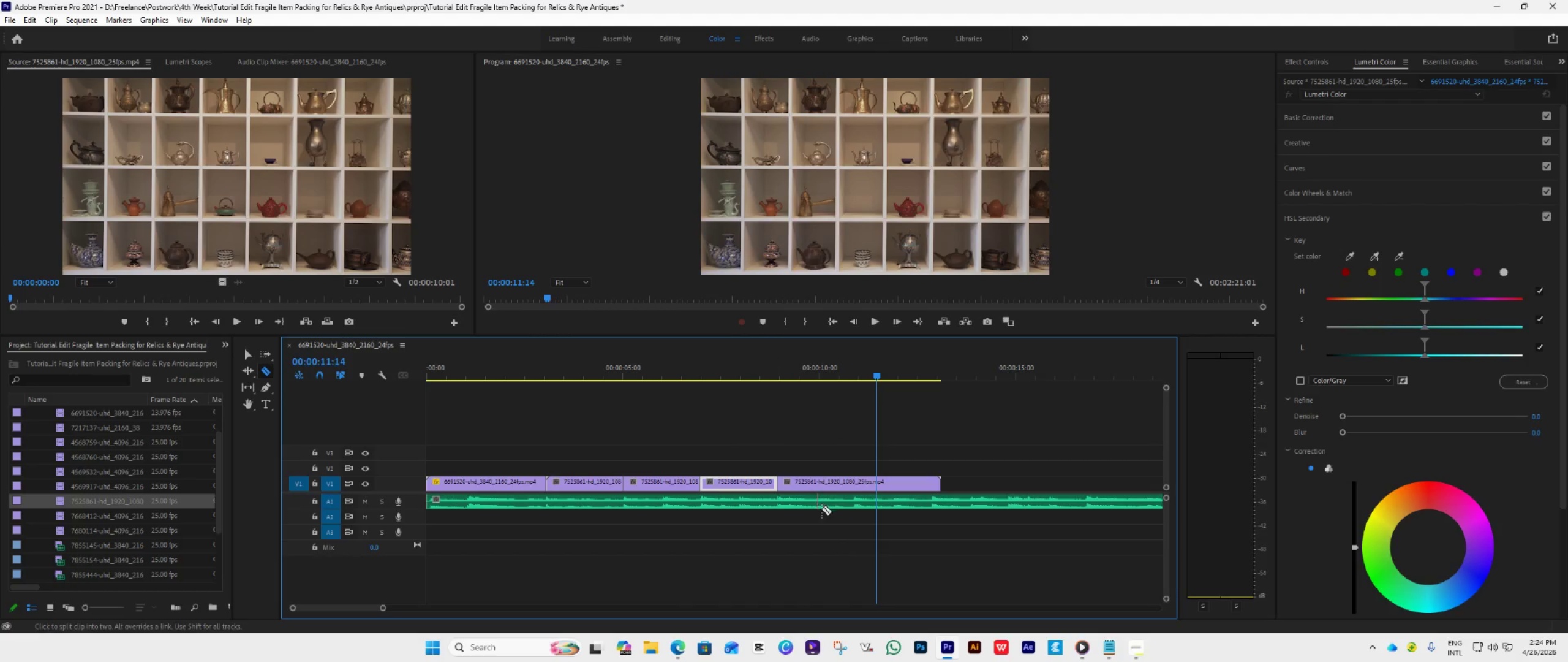 
key(V)
 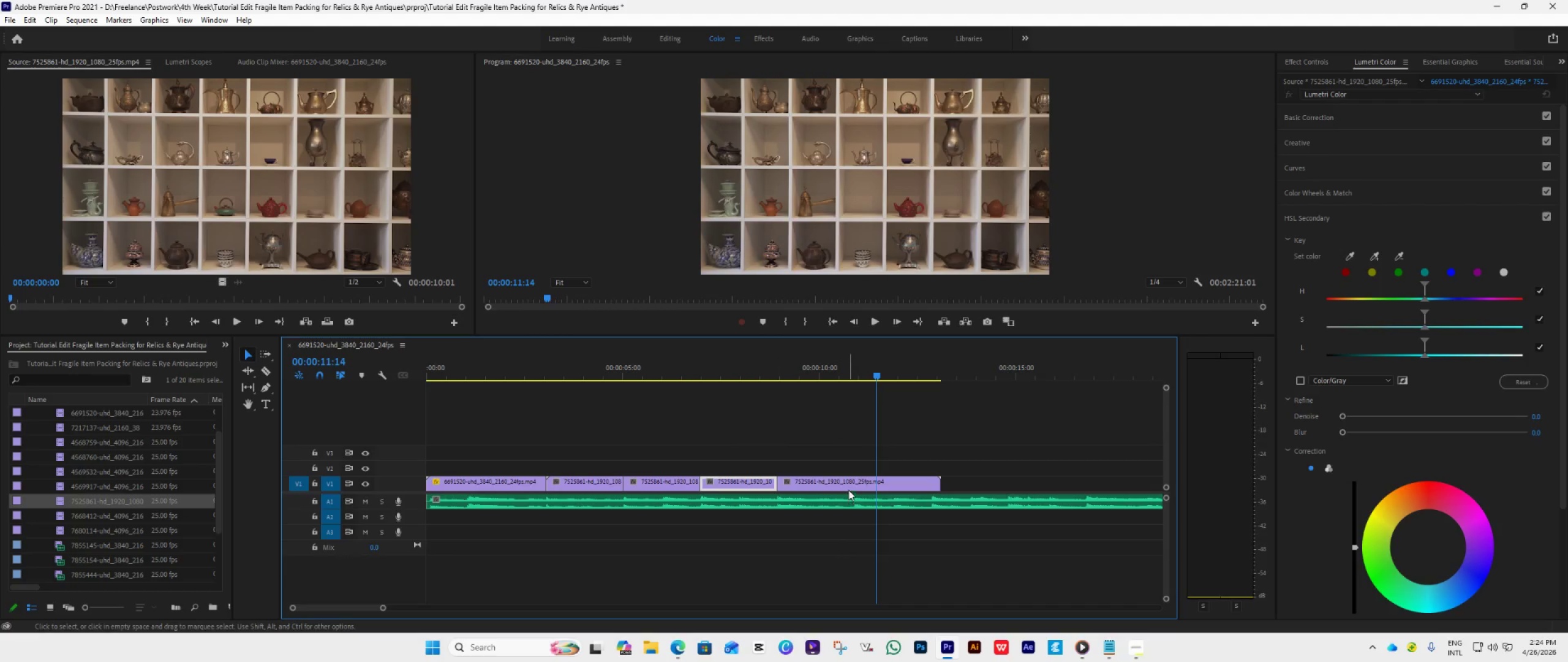 
left_click([848, 480])
 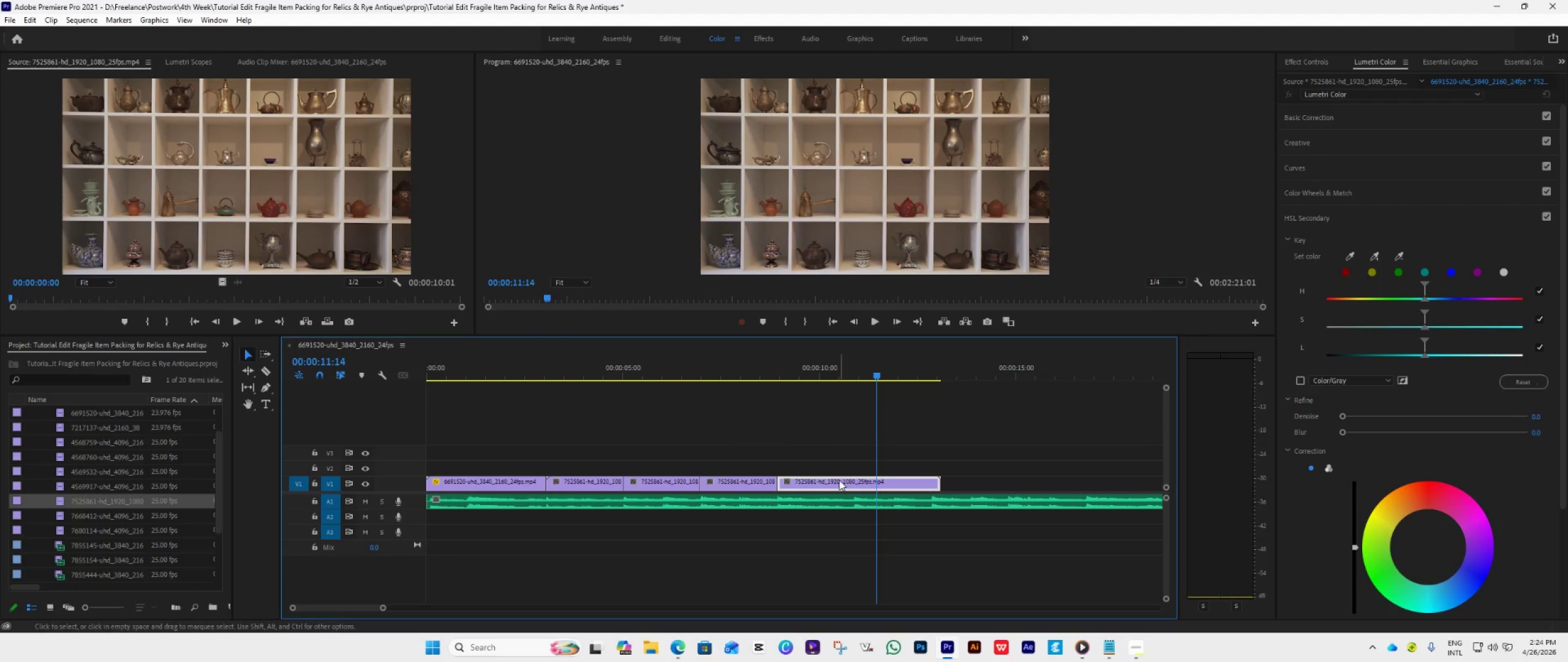 
key(Delete)
 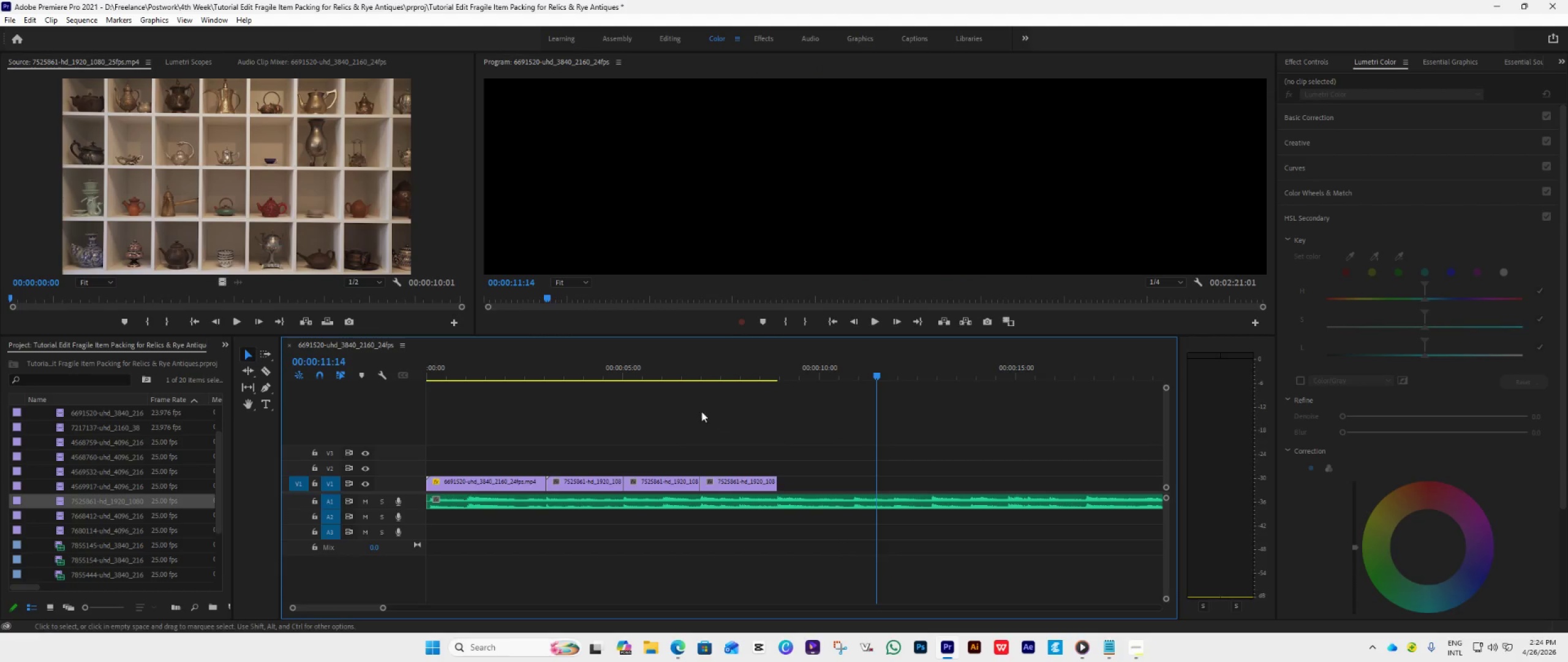 
double_click([668, 372])
 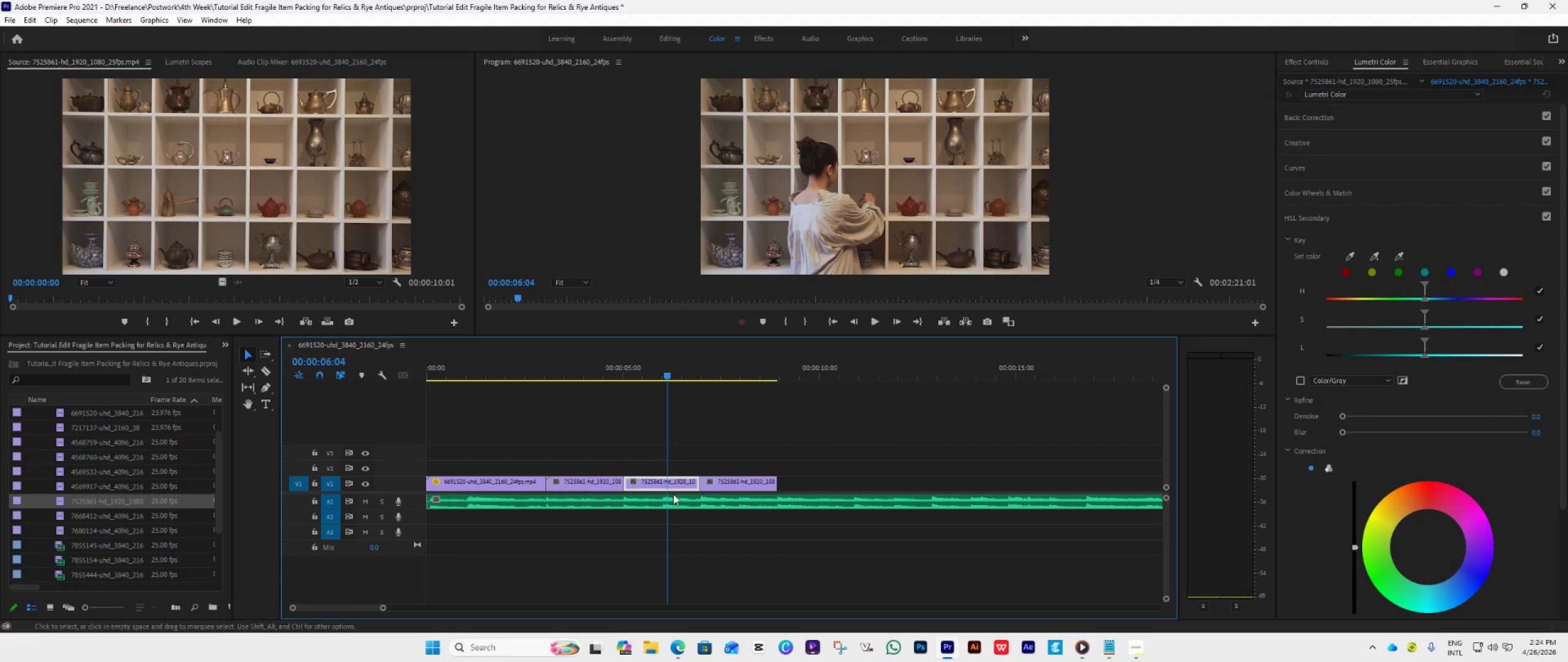 
left_click([673, 494])
 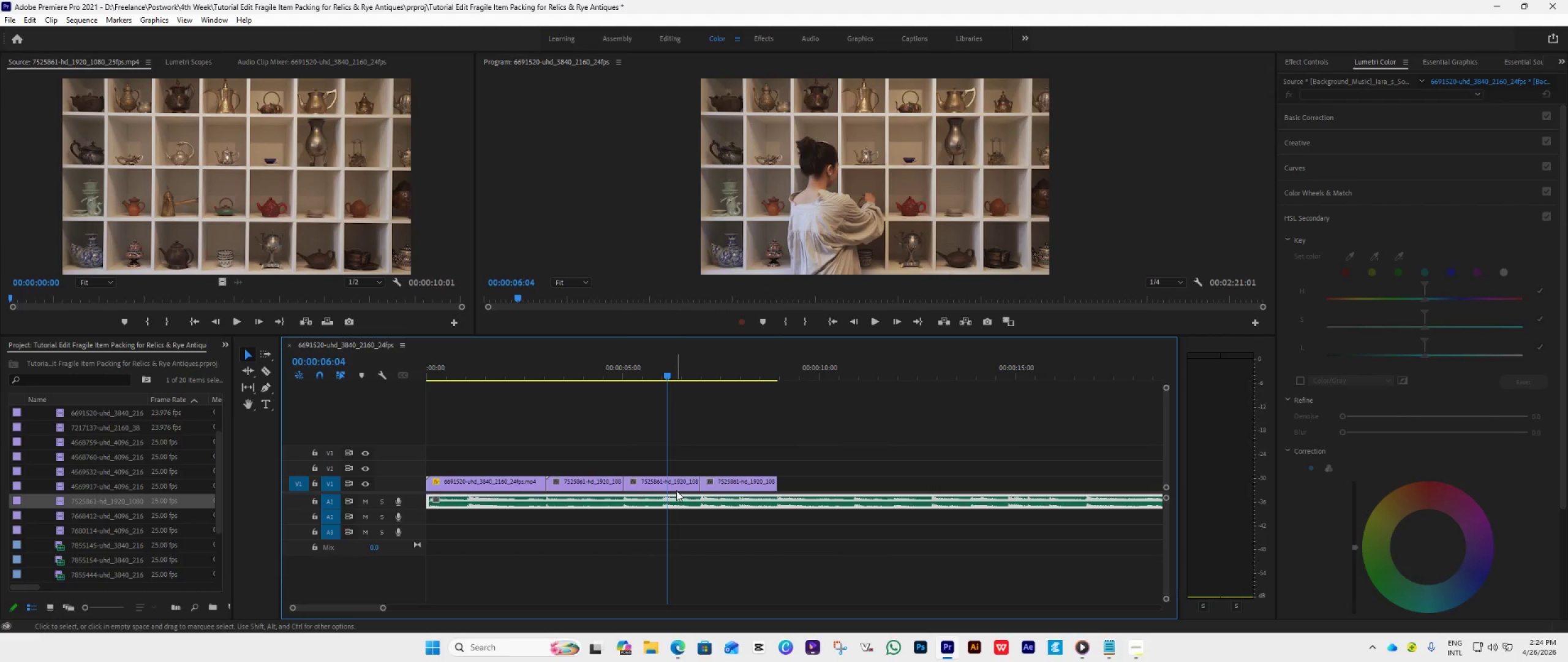 
double_click([676, 490])
 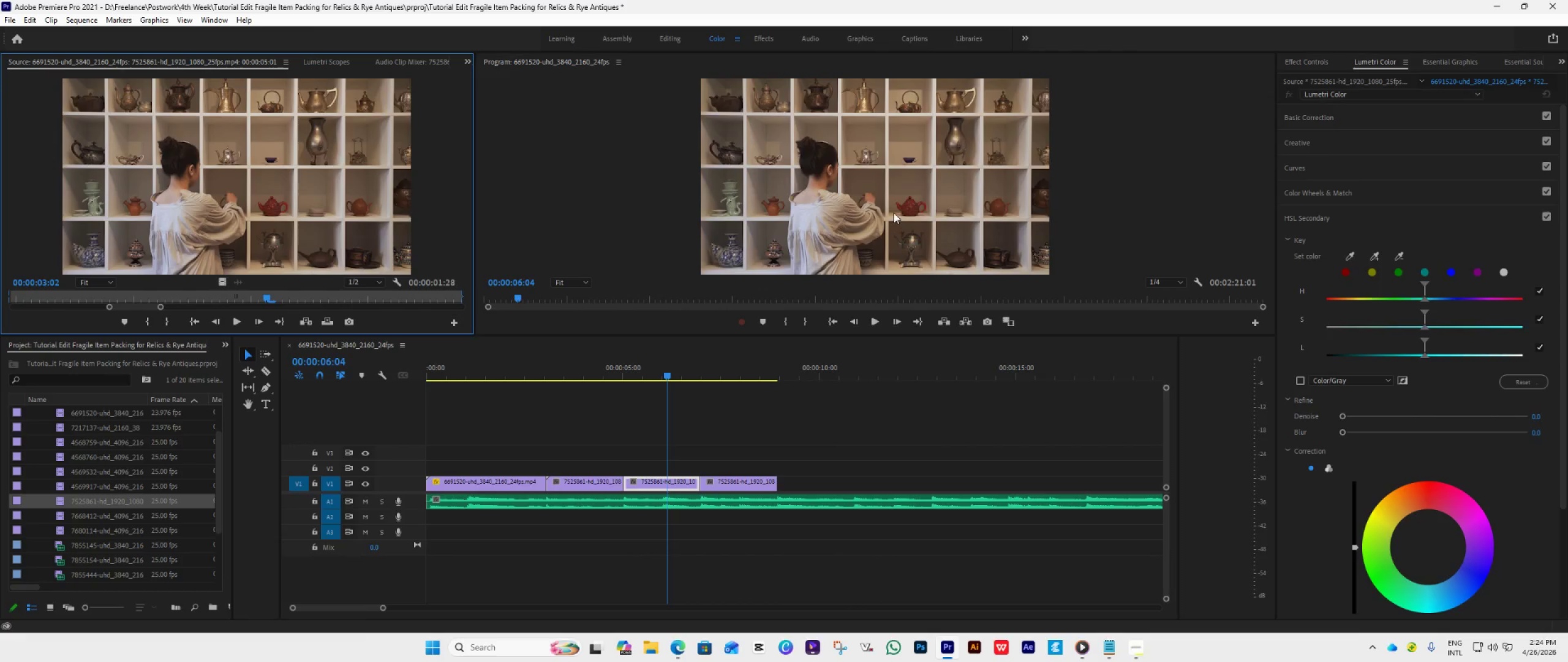 
double_click([894, 213])
 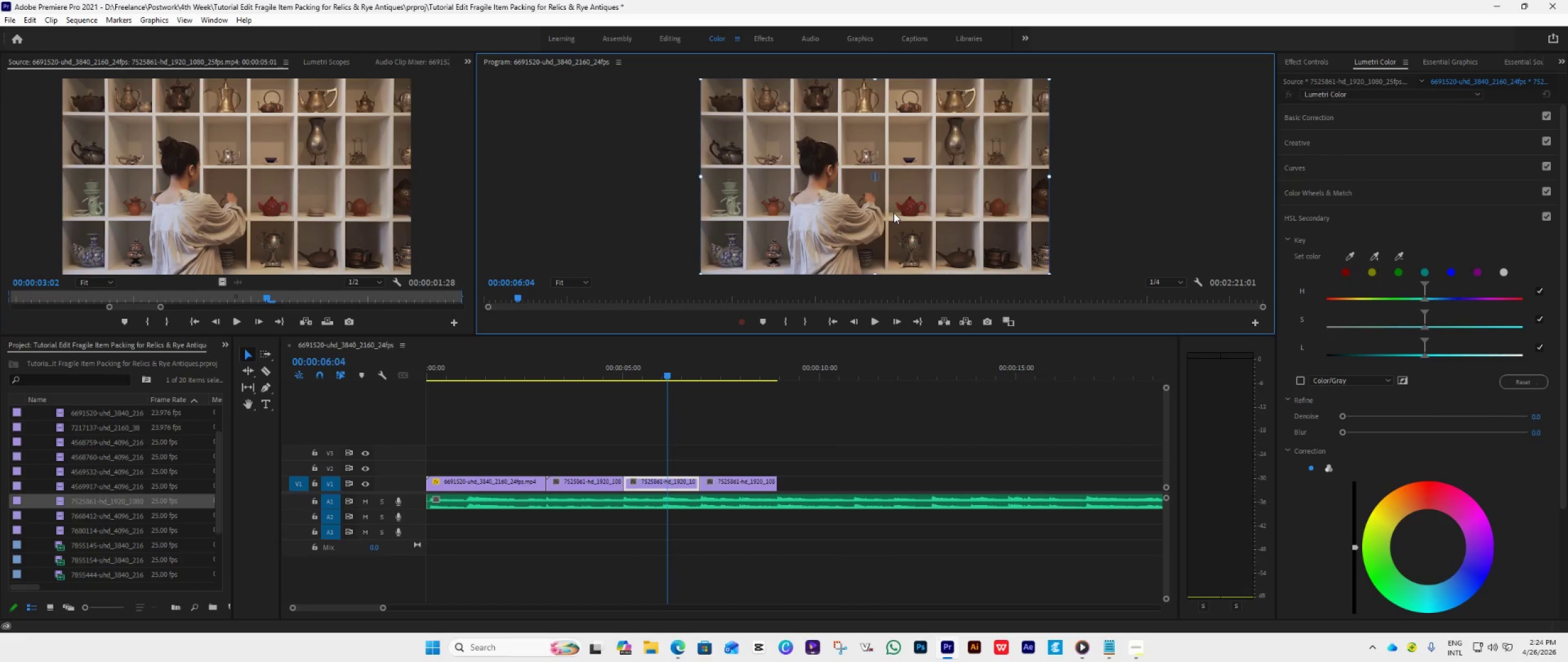 
triple_click([894, 213])
 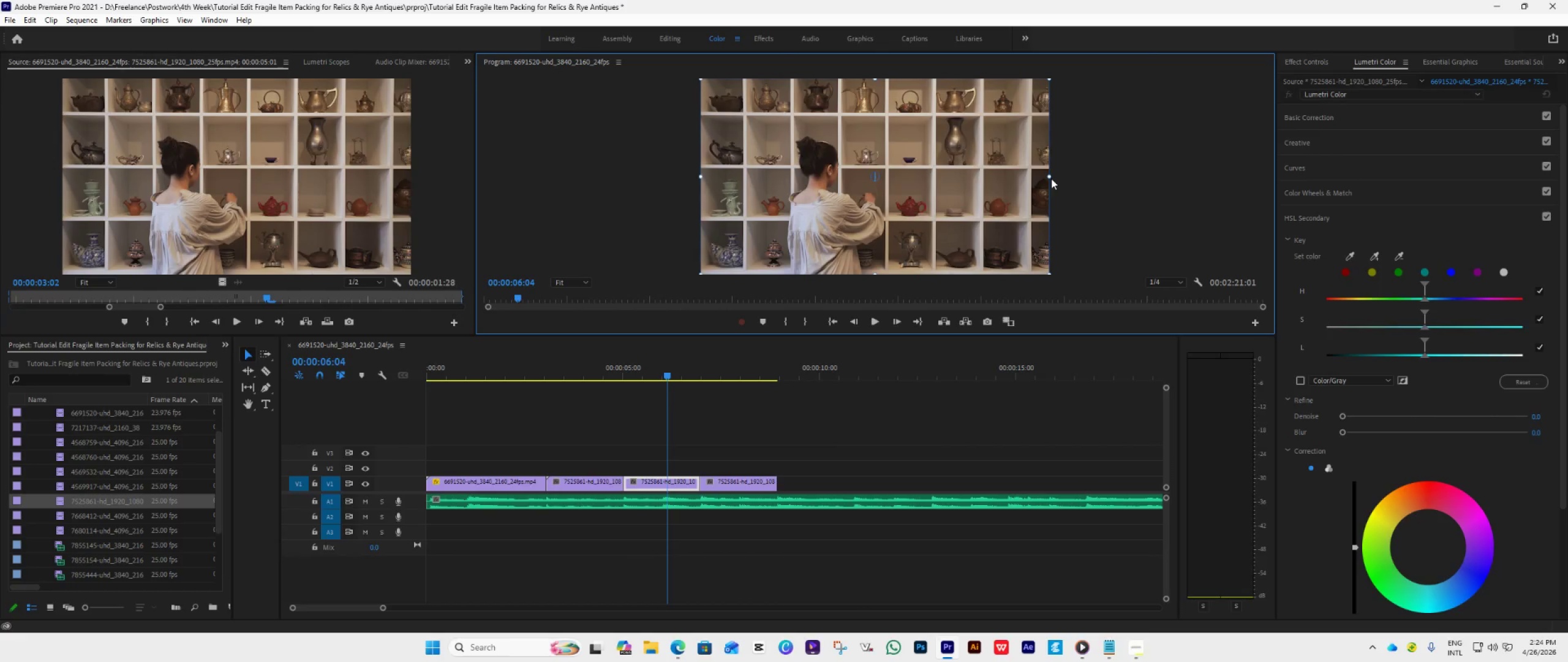 
left_click_drag(start_coordinate=[1050, 177], to_coordinate=[1161, 218])
 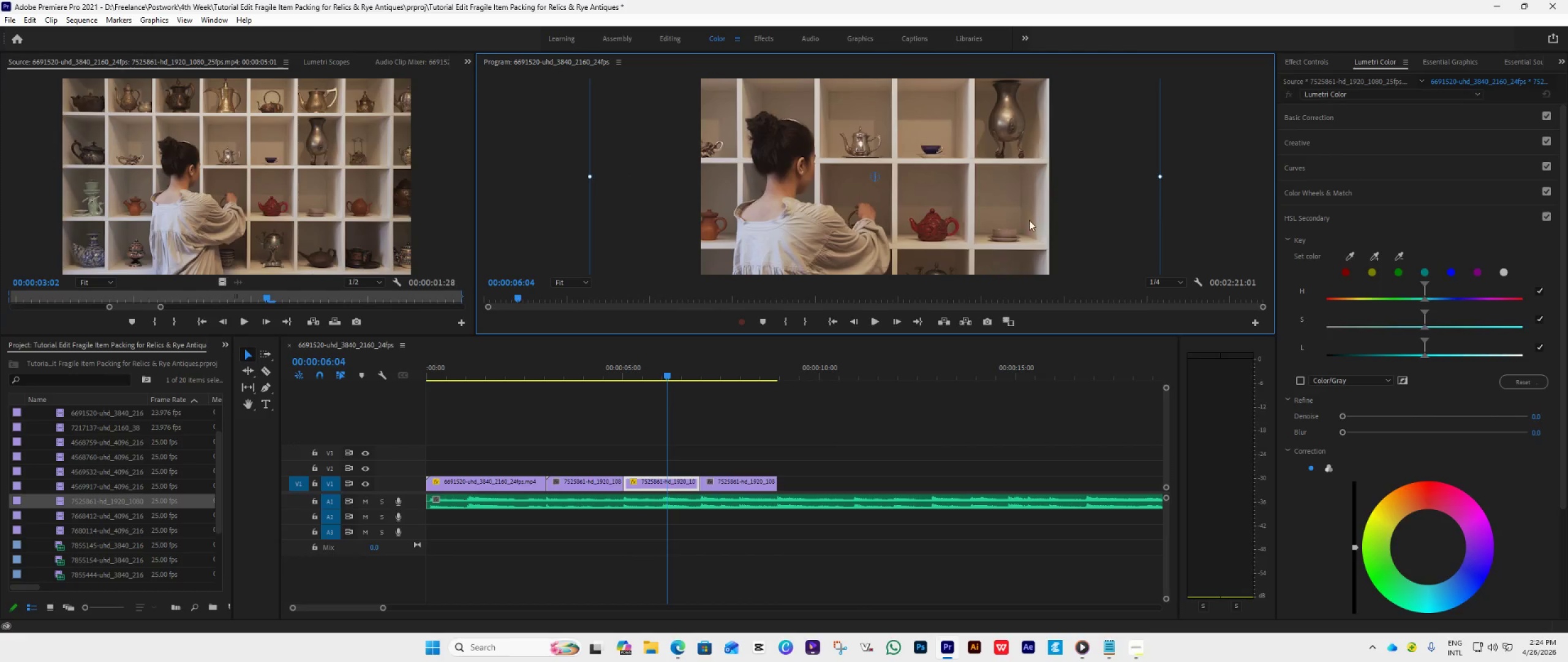 
left_click_drag(start_coordinate=[1029, 220], to_coordinate=[1047, 202])
 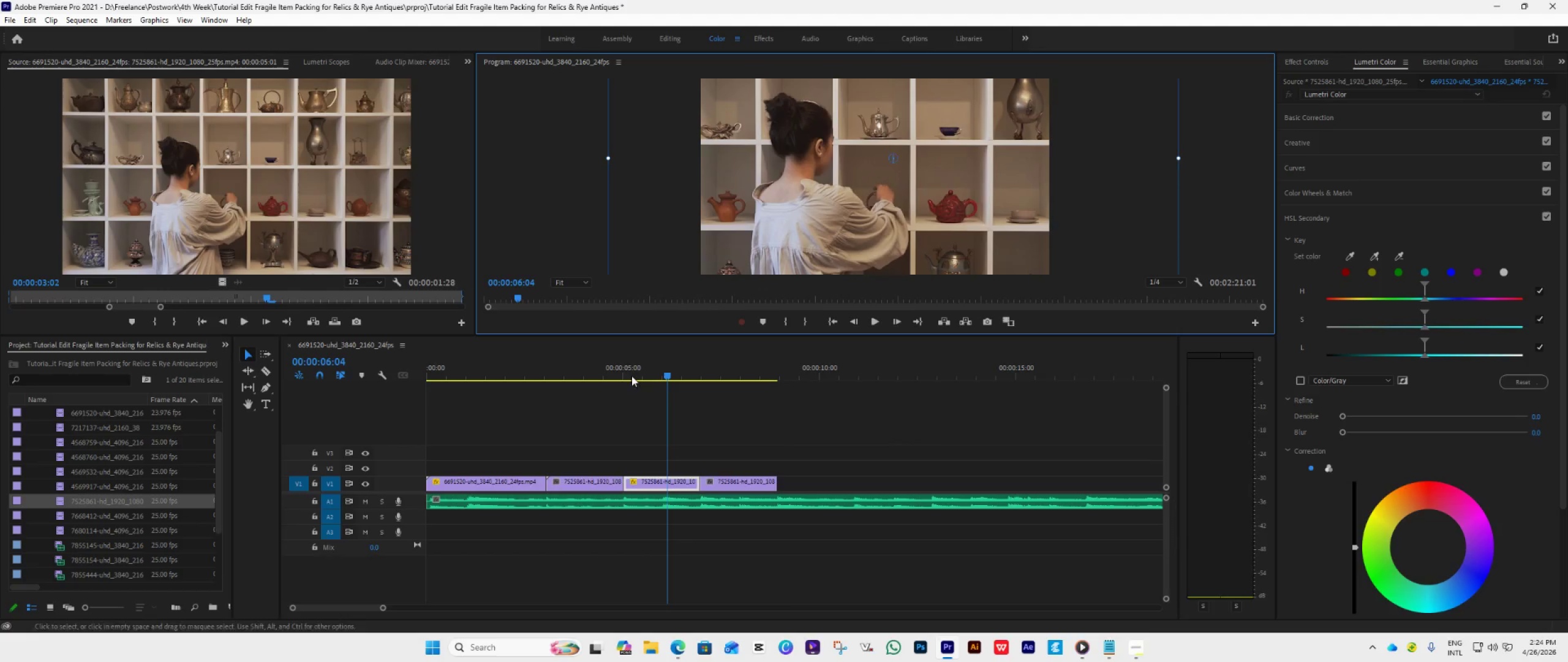 
left_click([609, 372])
 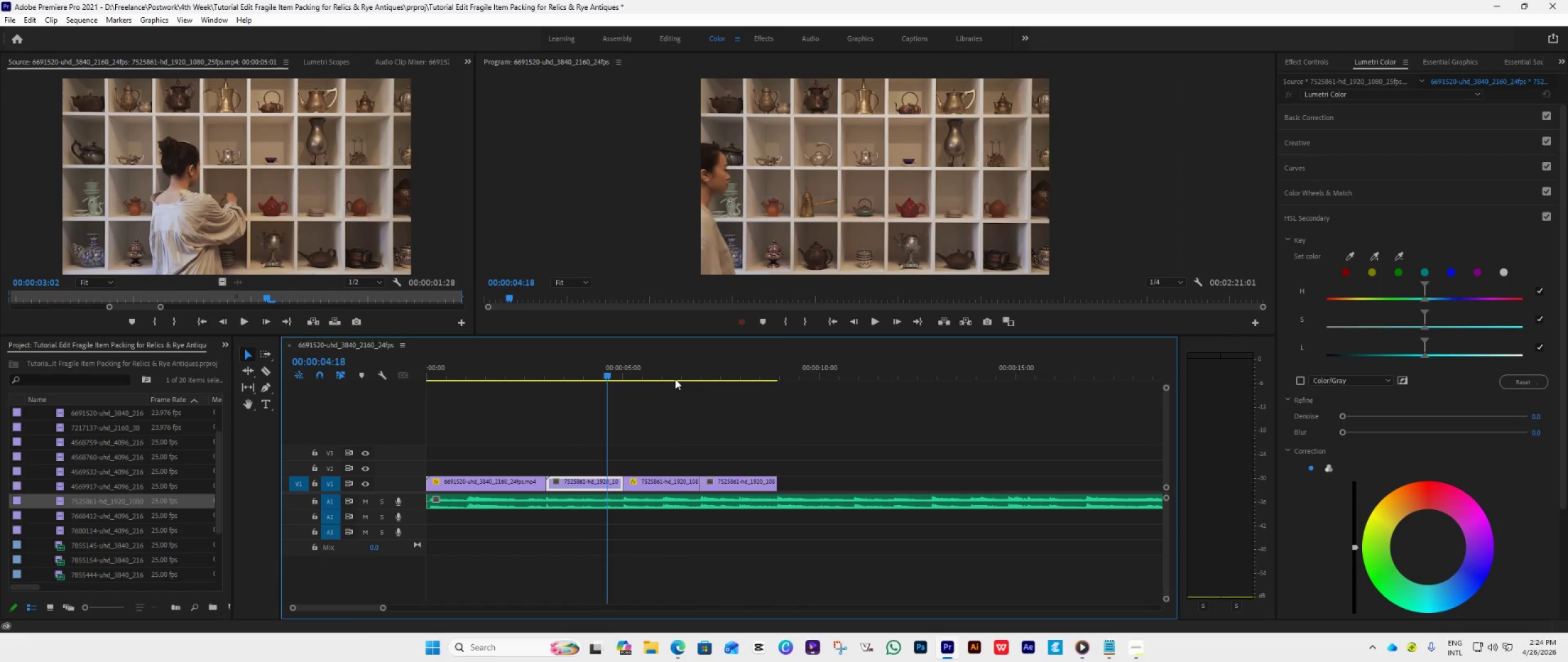 
key(Space)
 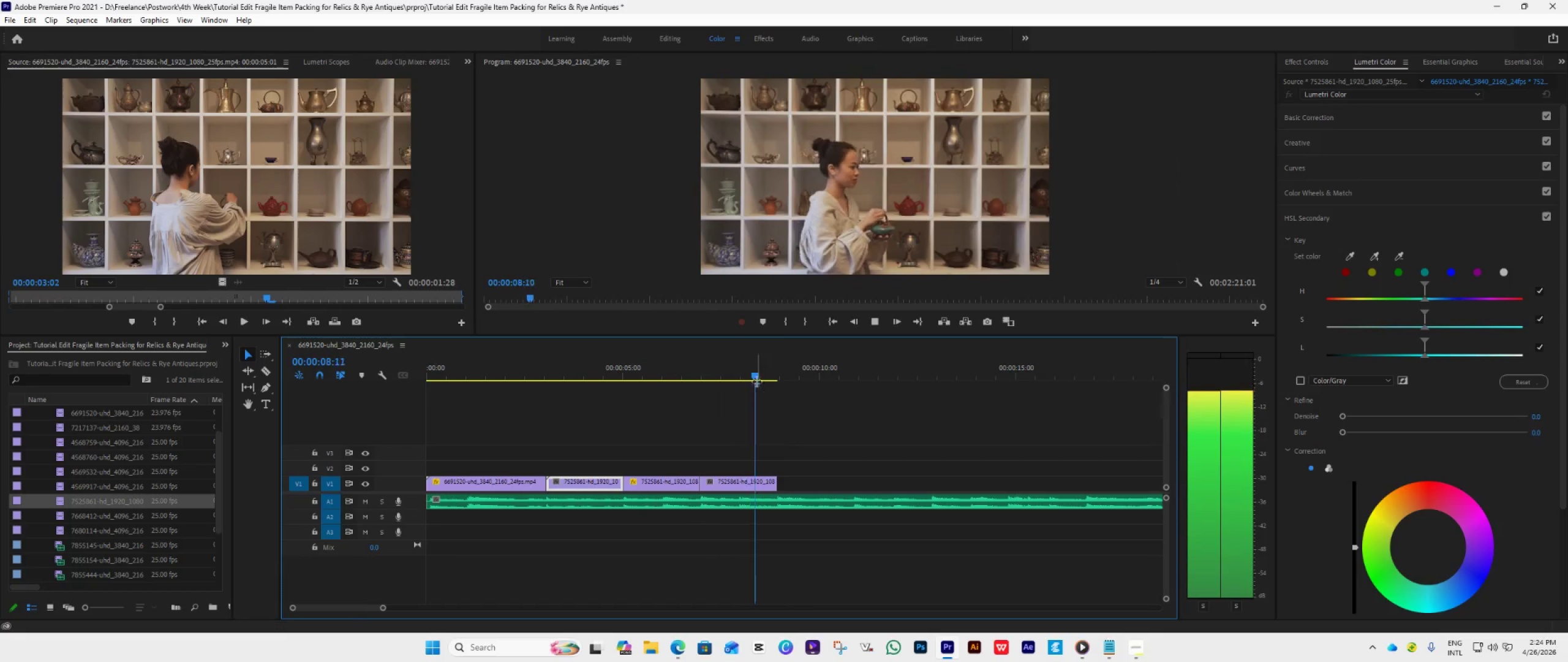 
key(Space)
 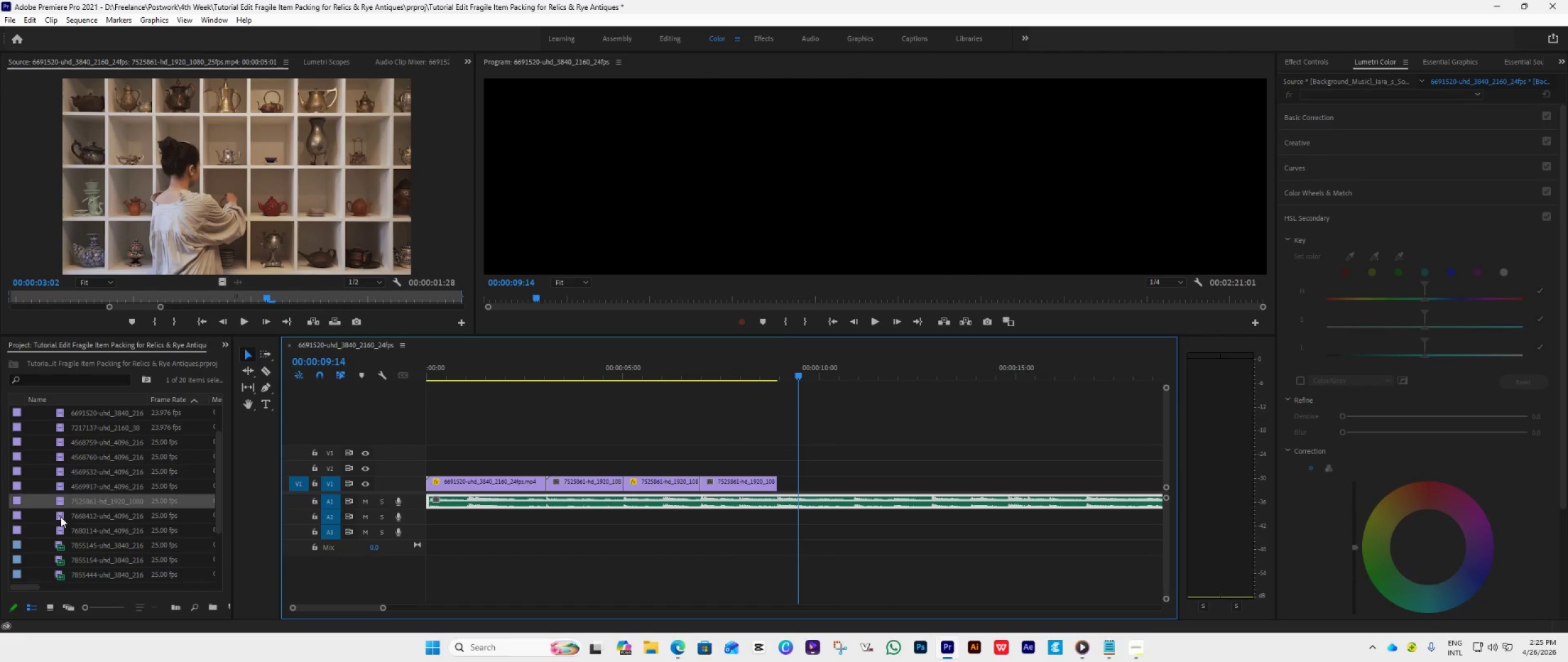 
triple_click([62, 515])
 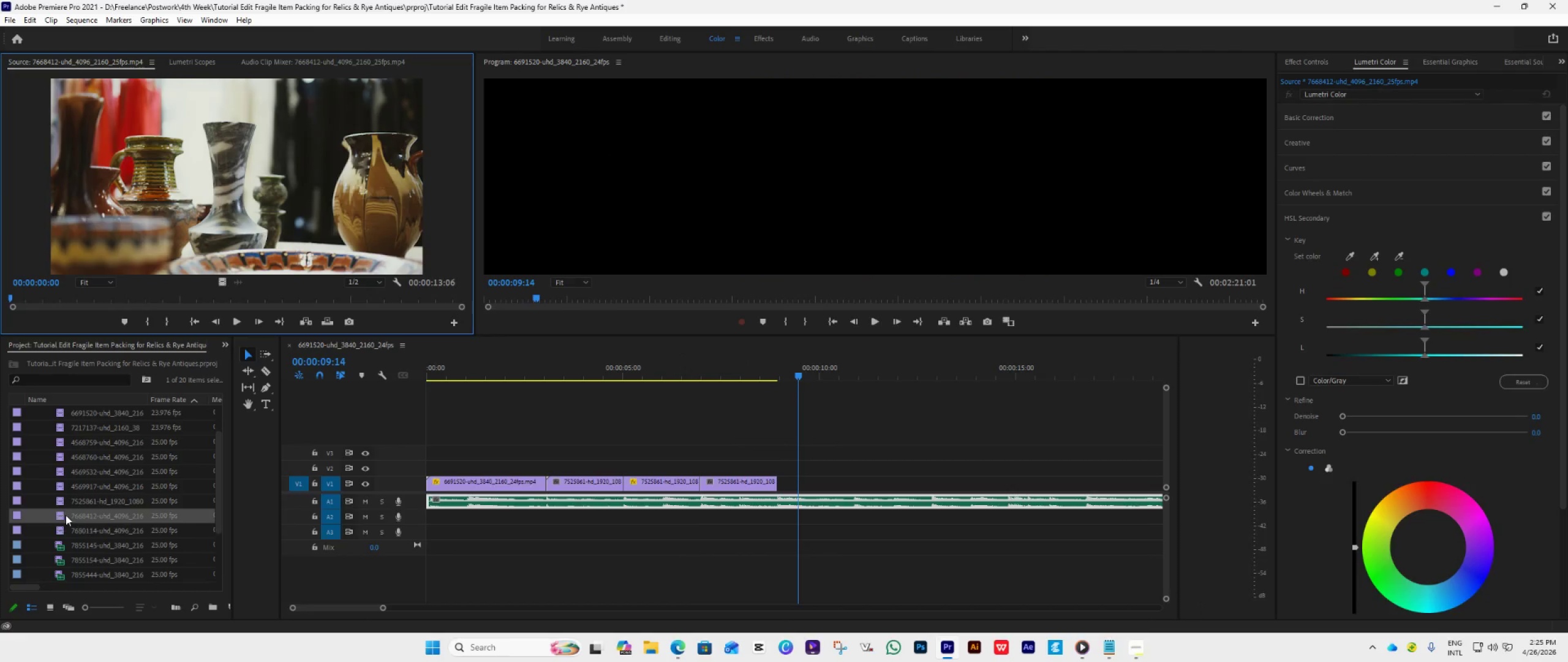 
scroll: coordinate [97, 511], scroll_direction: down, amount: 1.0
 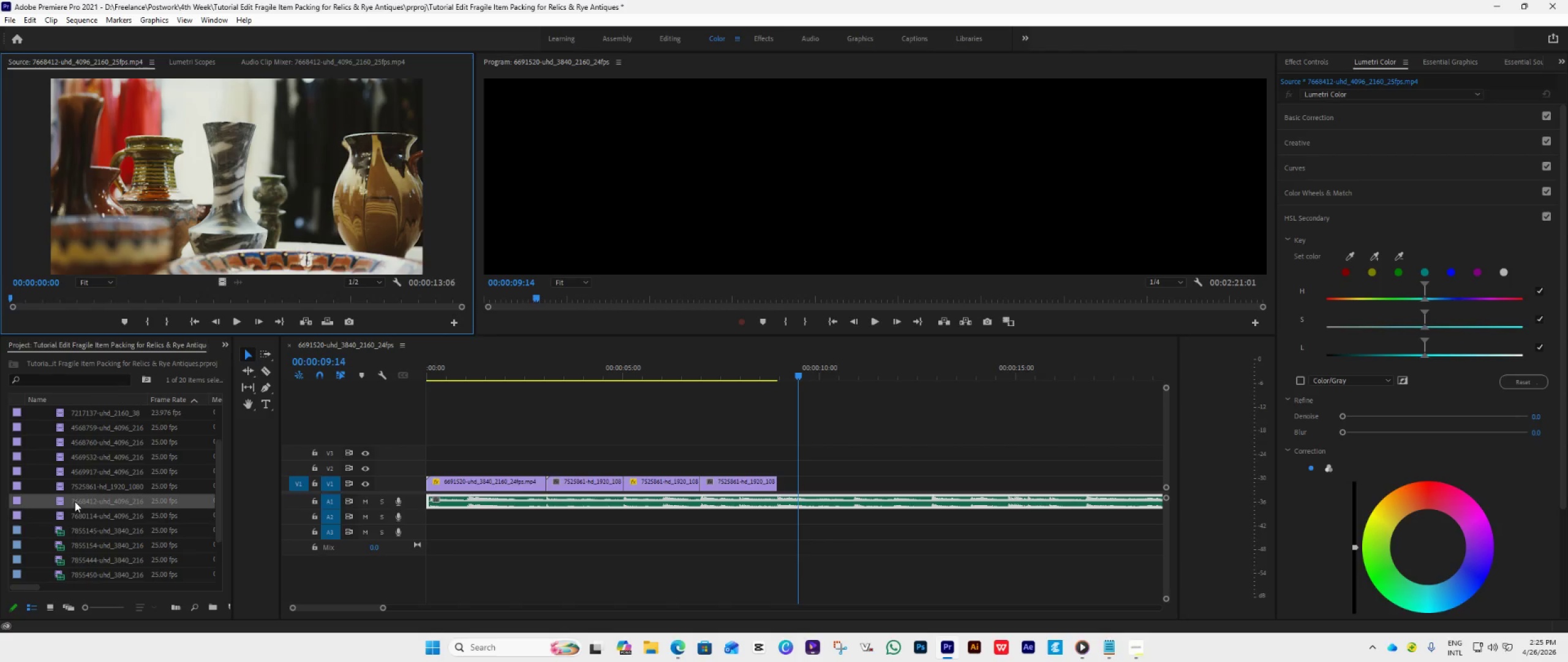 
left_click_drag(start_coordinate=[75, 501], to_coordinate=[780, 485])
 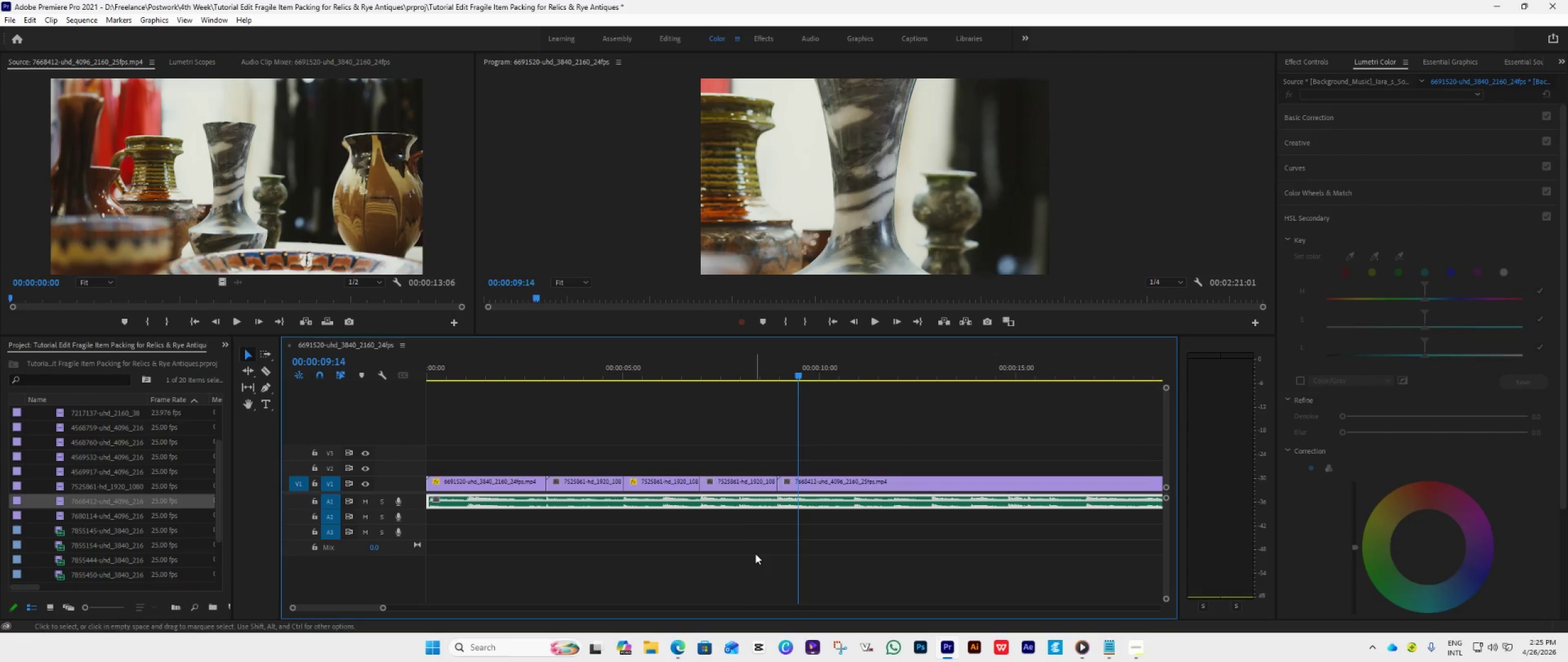 
scroll: coordinate [755, 555], scroll_direction: down, amount: 7.0
 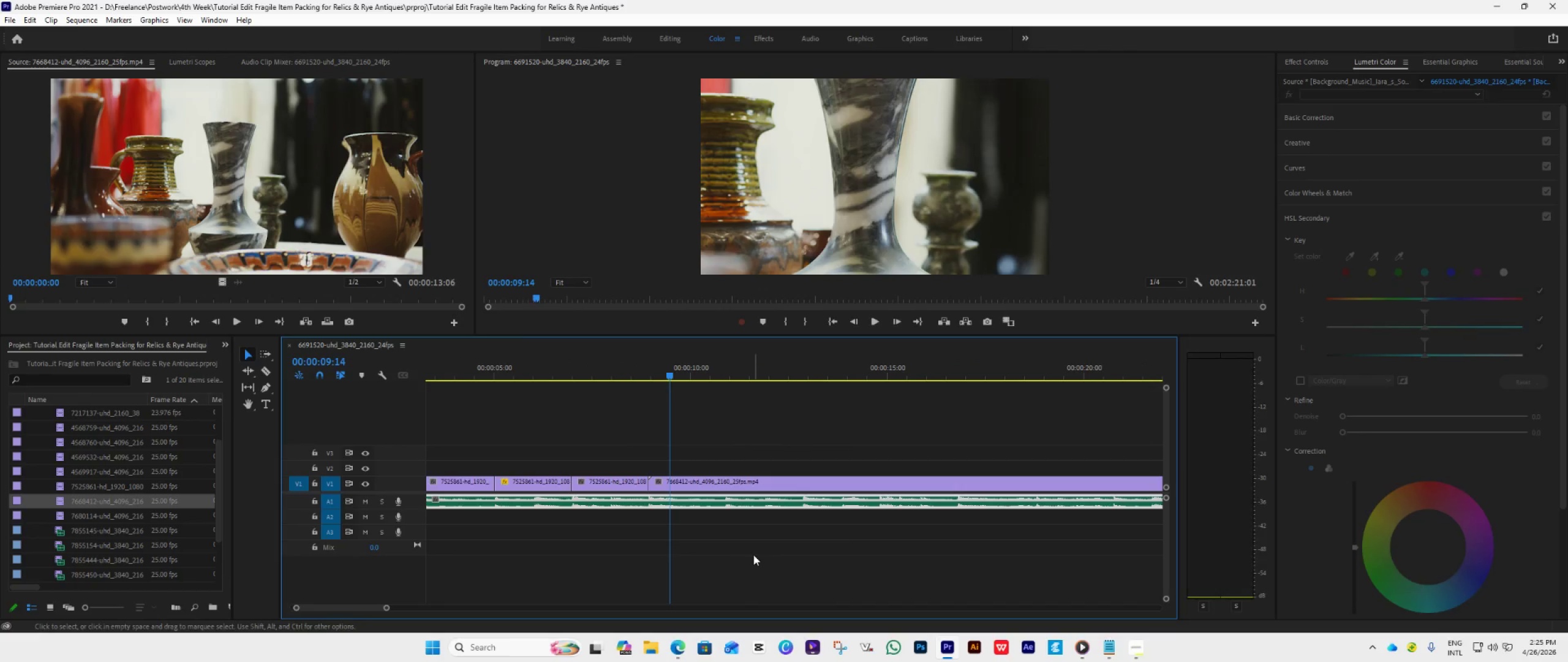 
key(Space)
 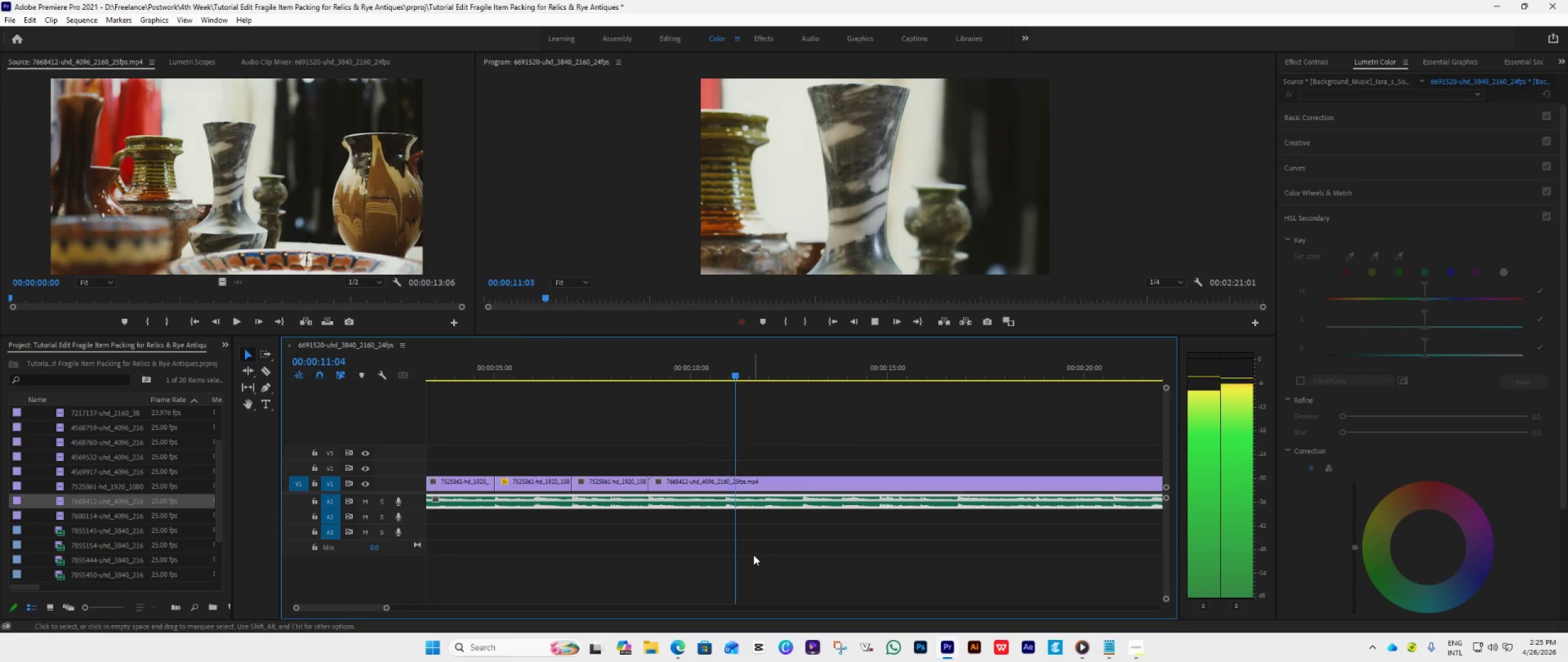 
key(Space)
 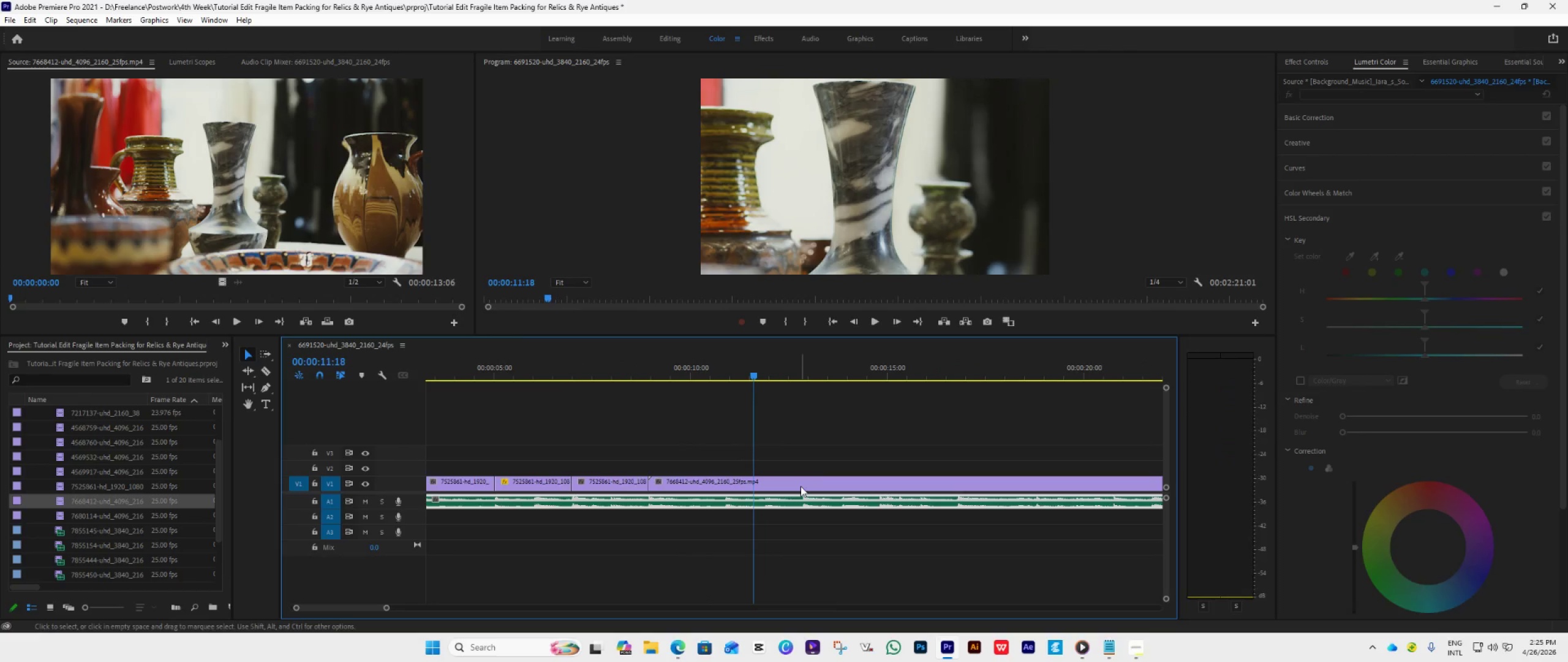 
right_click([801, 486])
 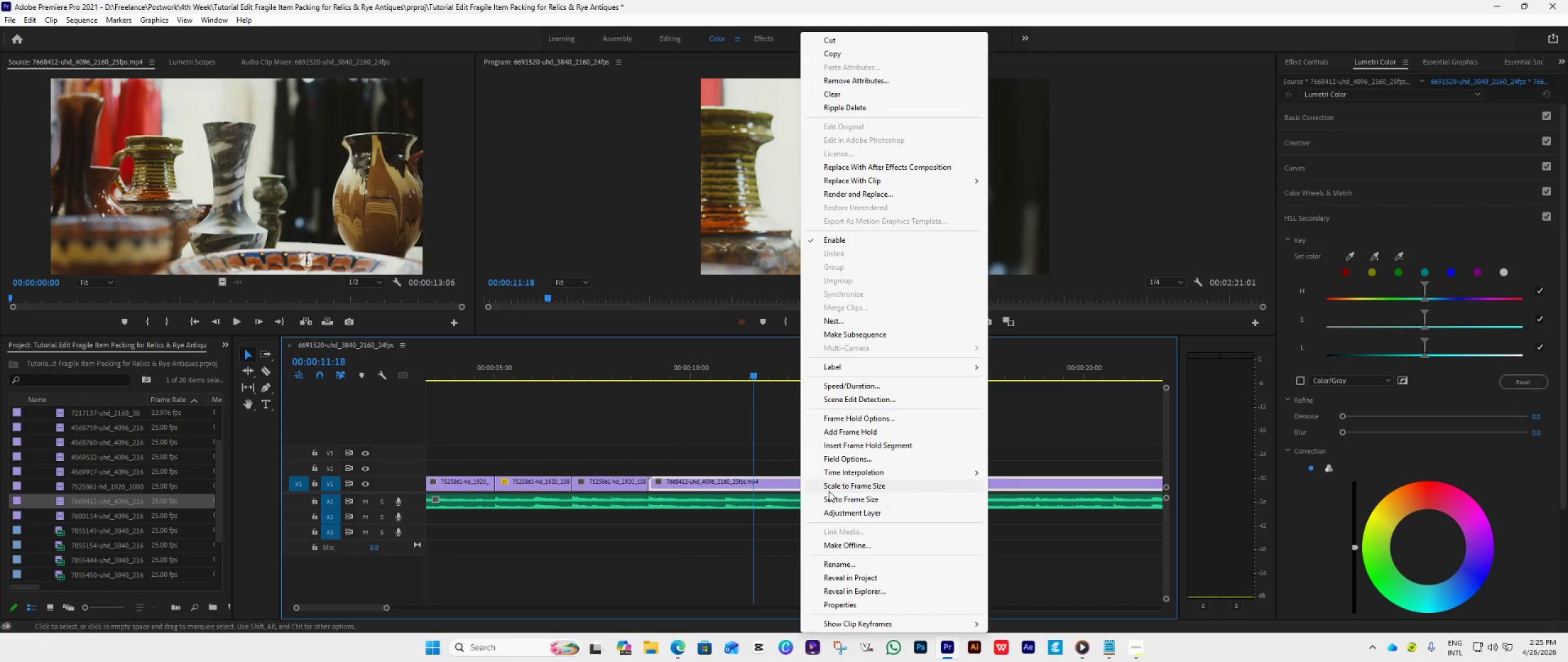 
left_click([831, 493])
 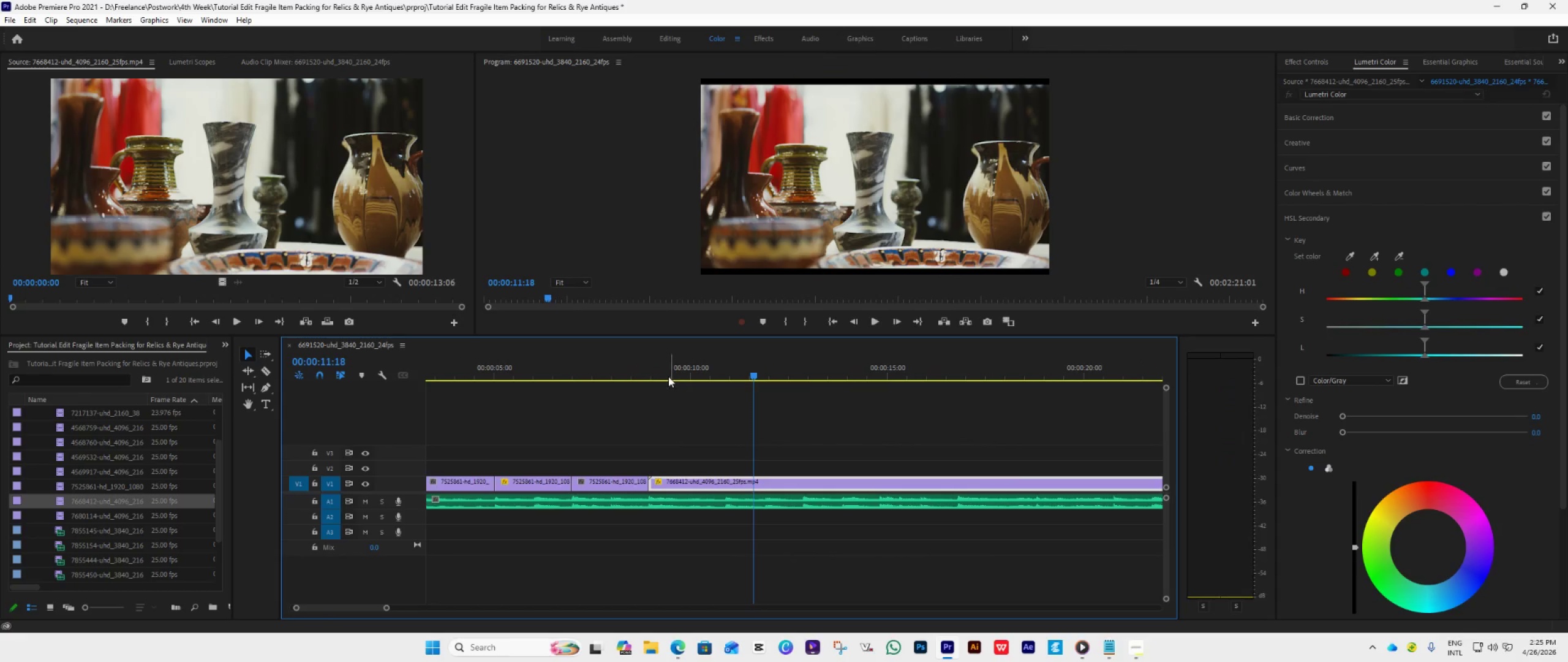 
left_click([643, 367])
 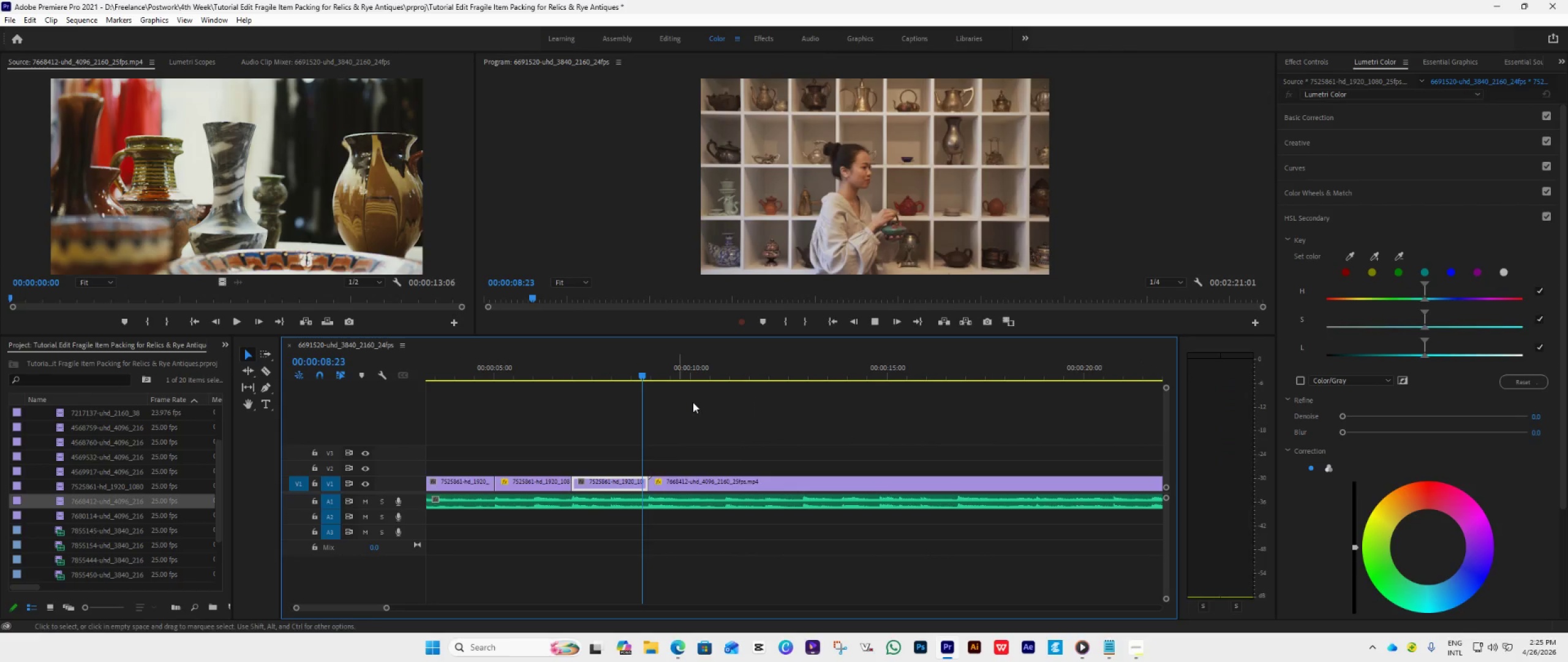 
key(Space)
 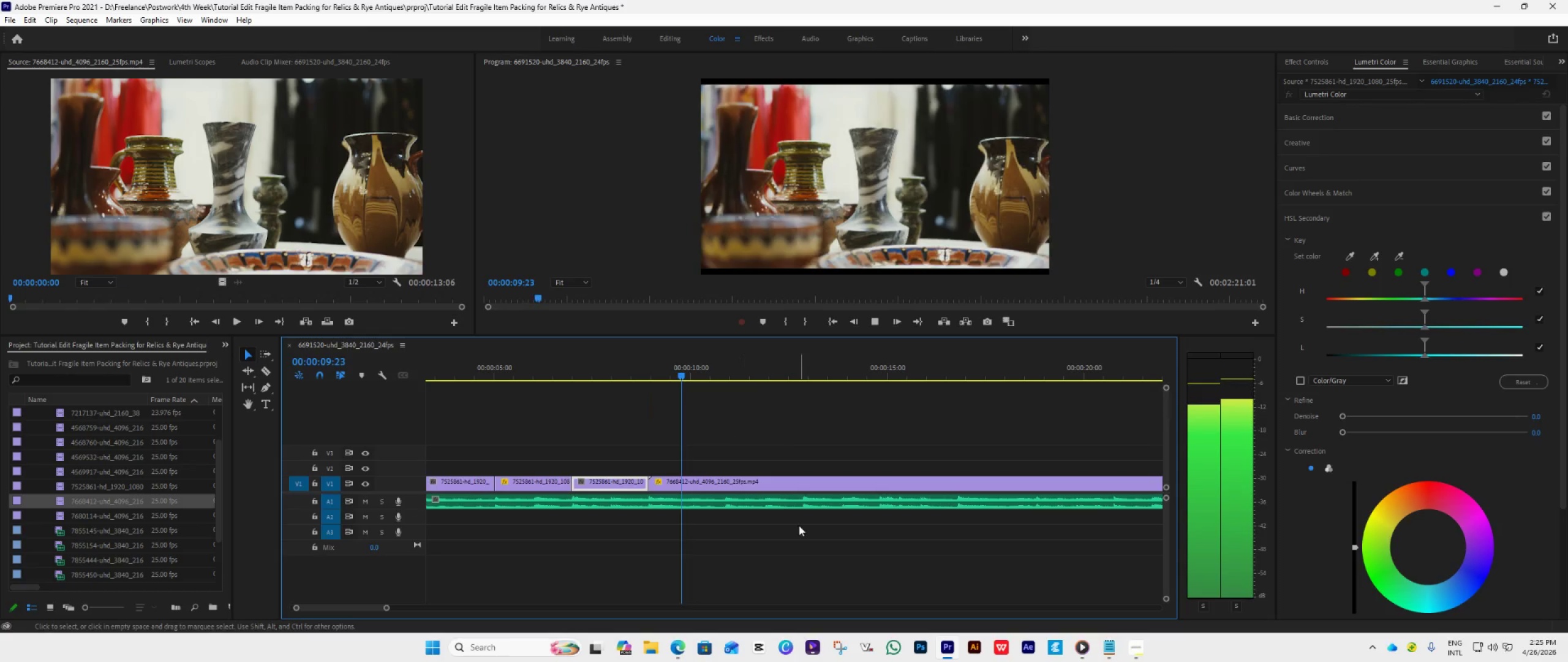 
scroll: coordinate [778, 531], scroll_direction: down, amount: 4.0
 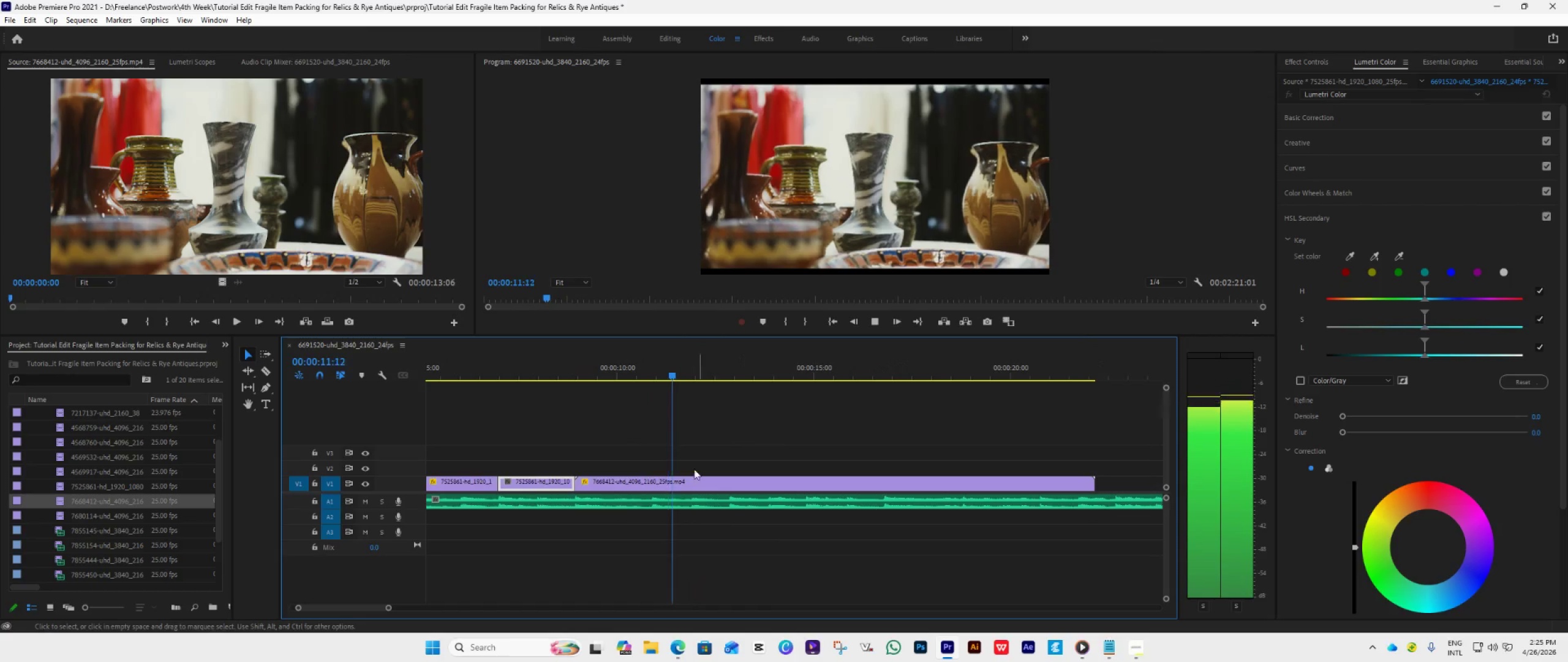 
key(Space)
 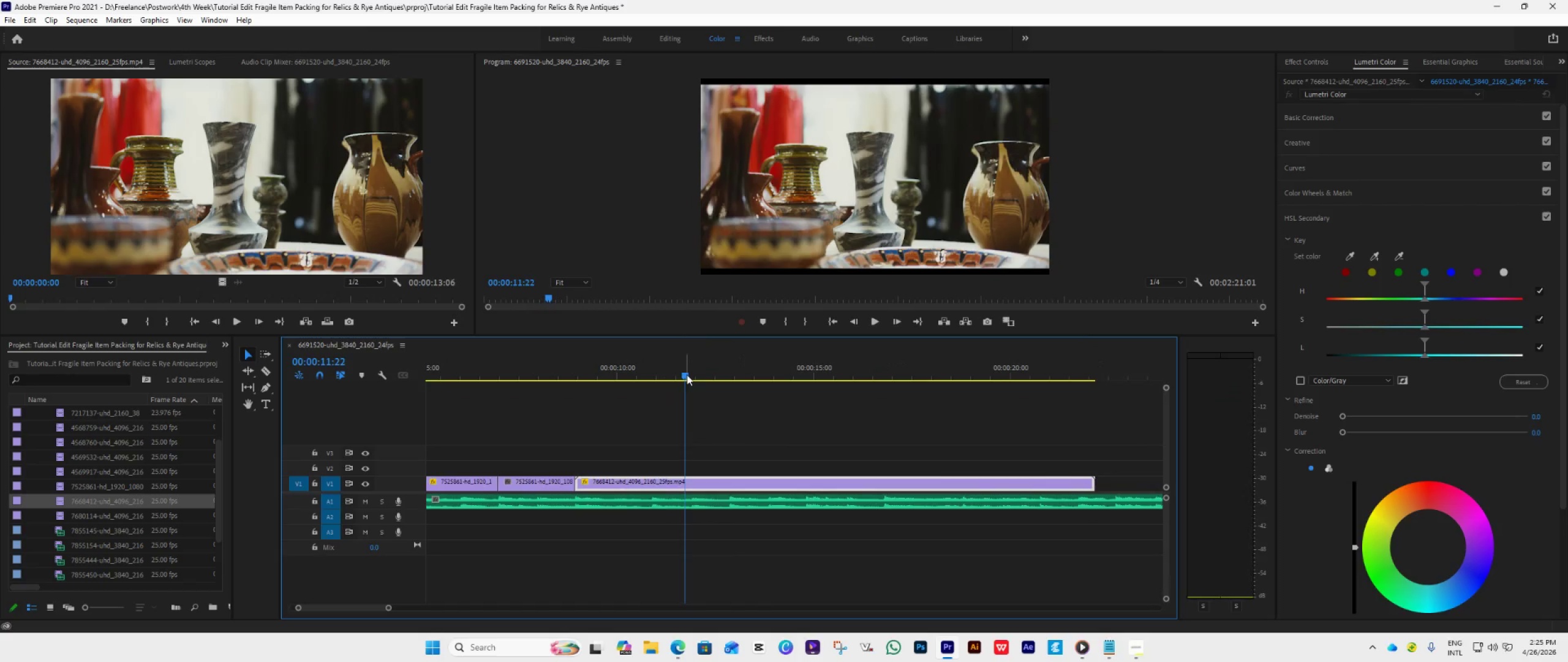 
left_click_drag(start_coordinate=[687, 375], to_coordinate=[655, 430])
 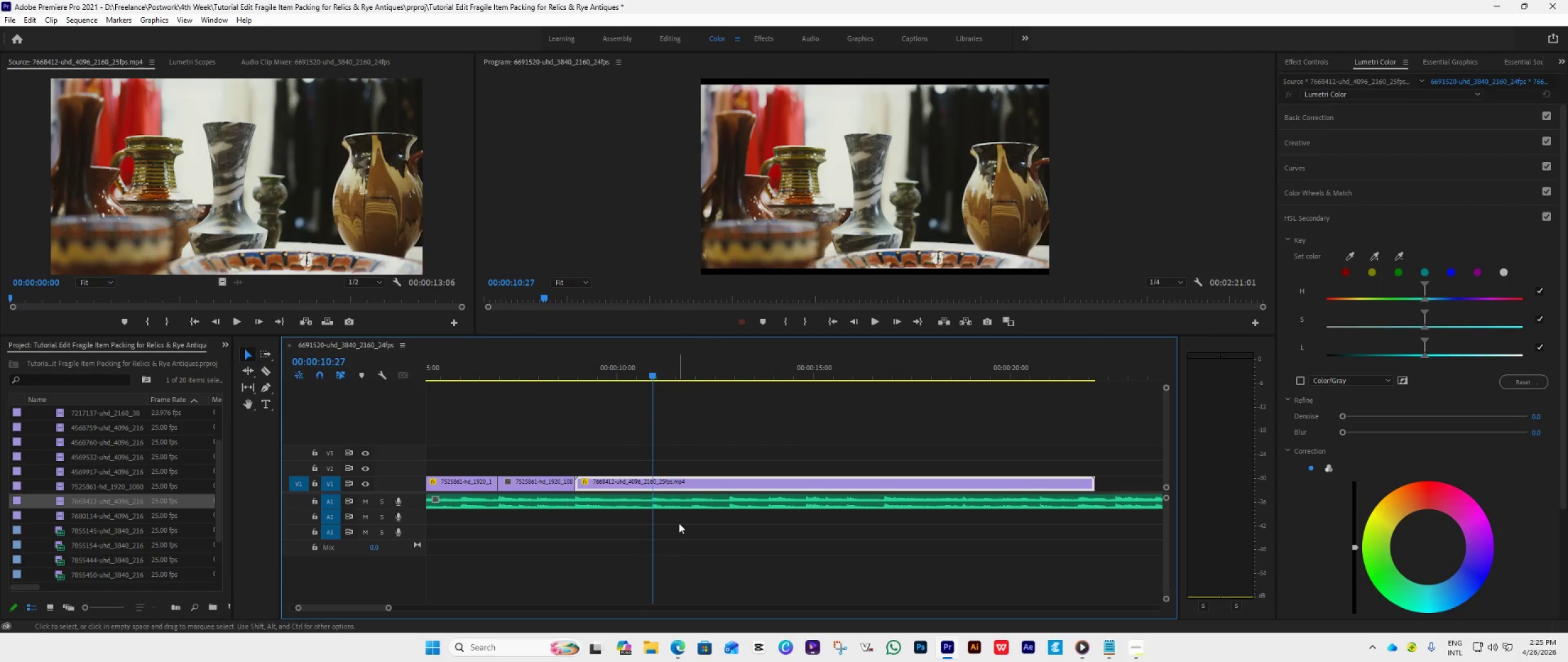 
key(C)
 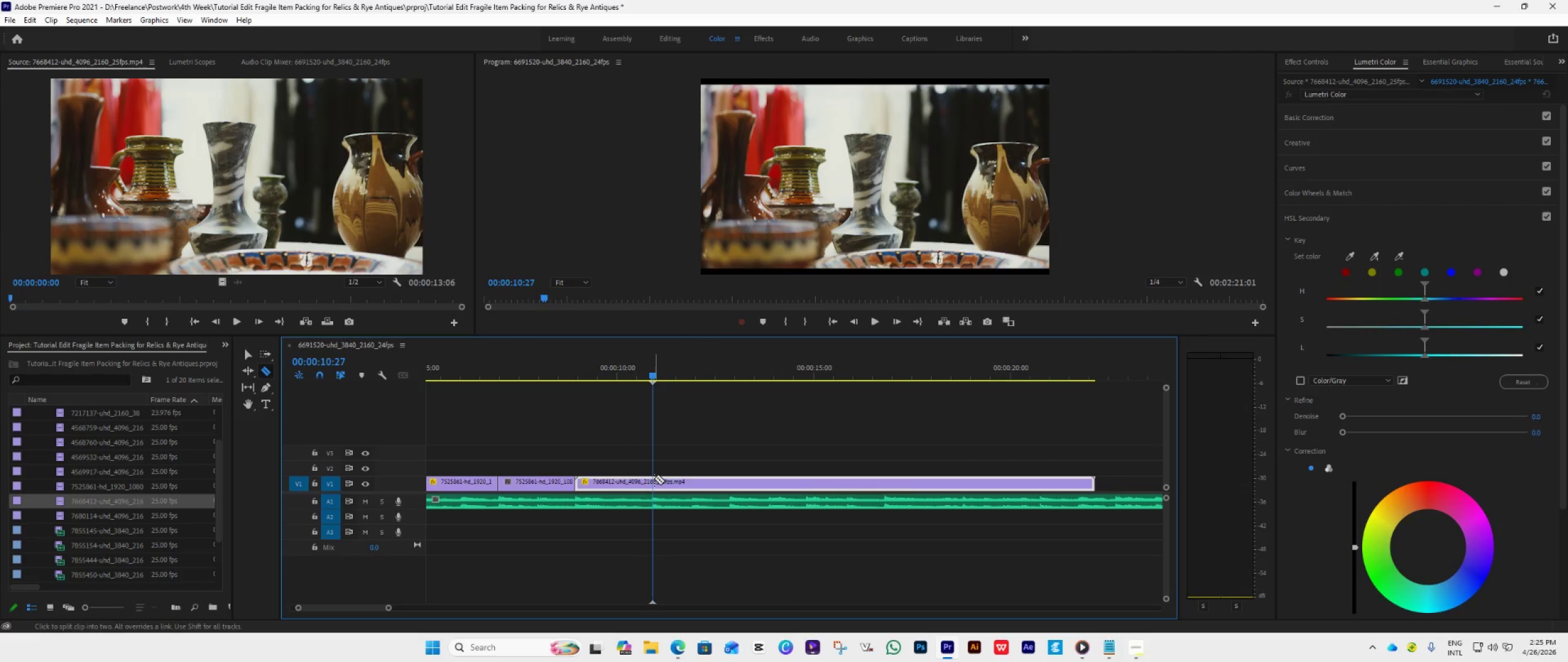 
left_click([654, 478])
 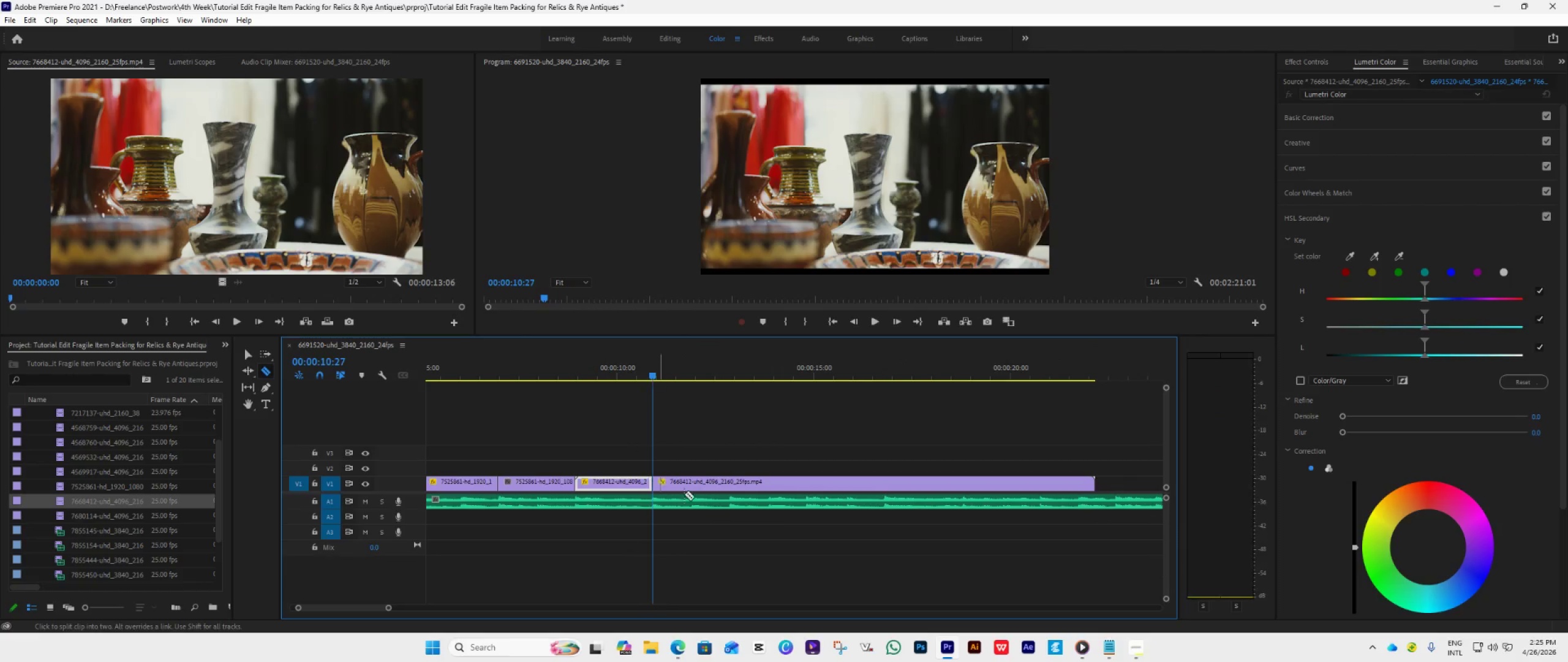 
key(Space)
 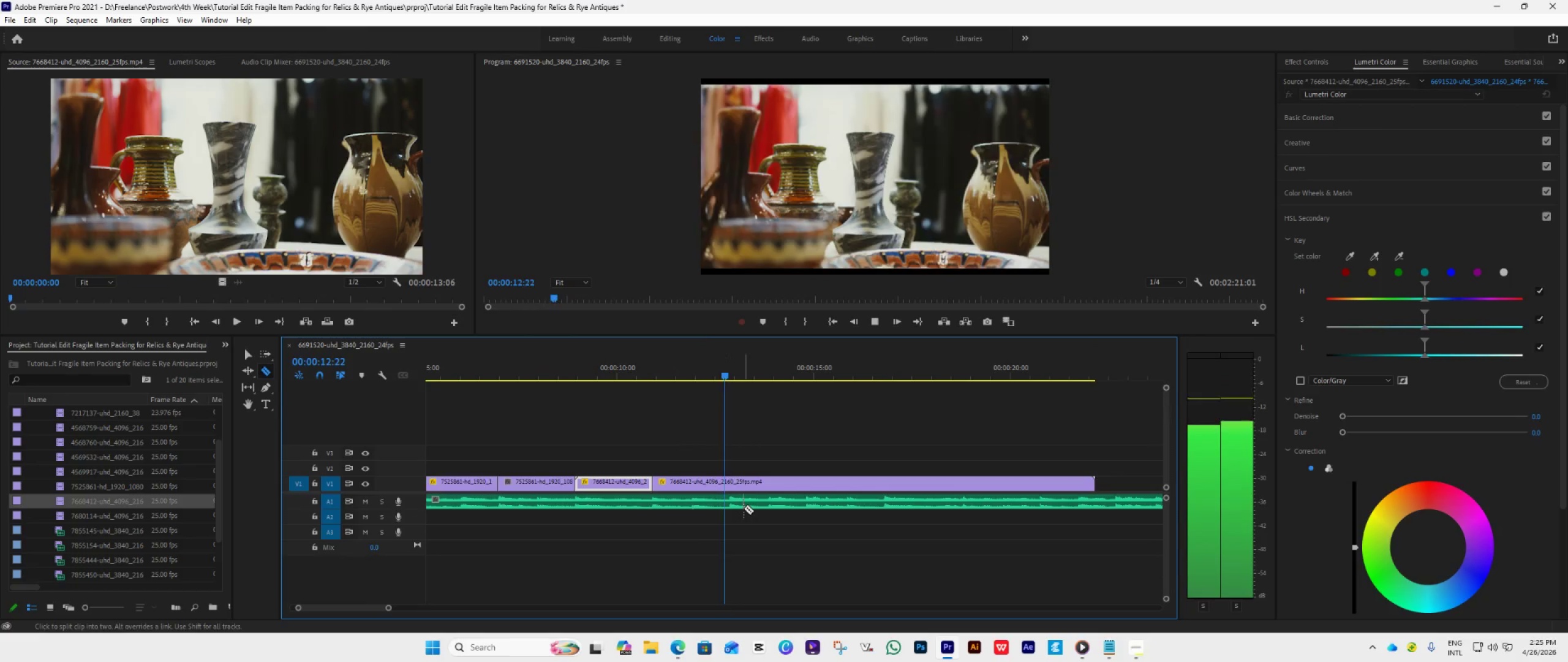 
key(Space)
 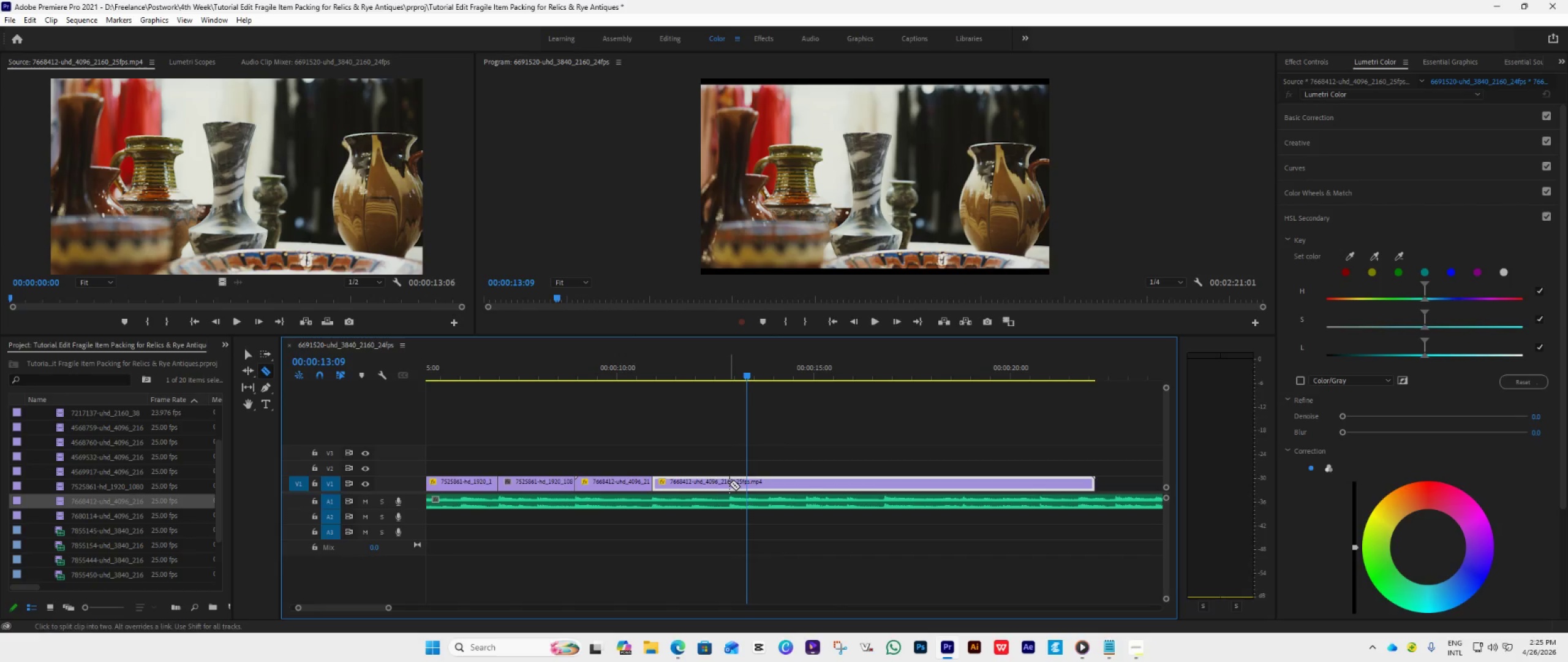 
left_click([731, 483])
 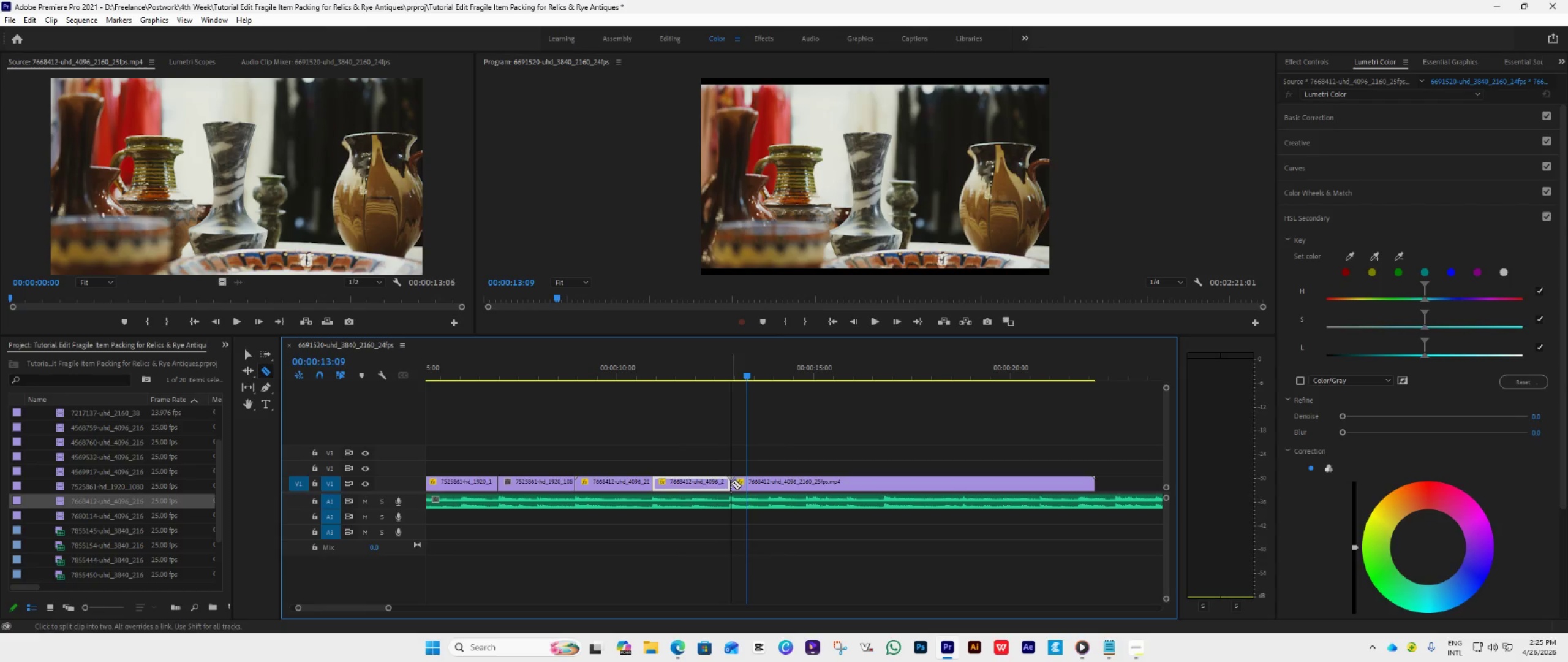 
key(Space)
 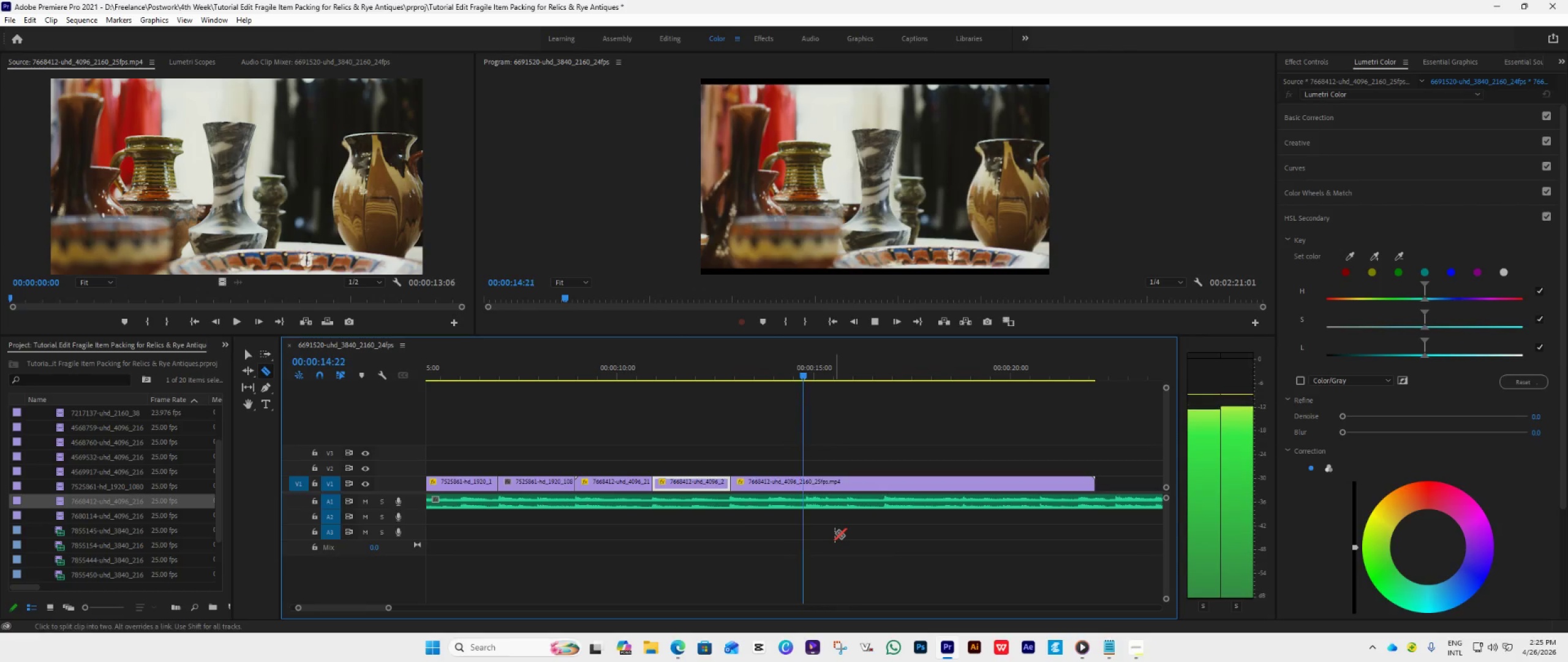 
key(Space)
 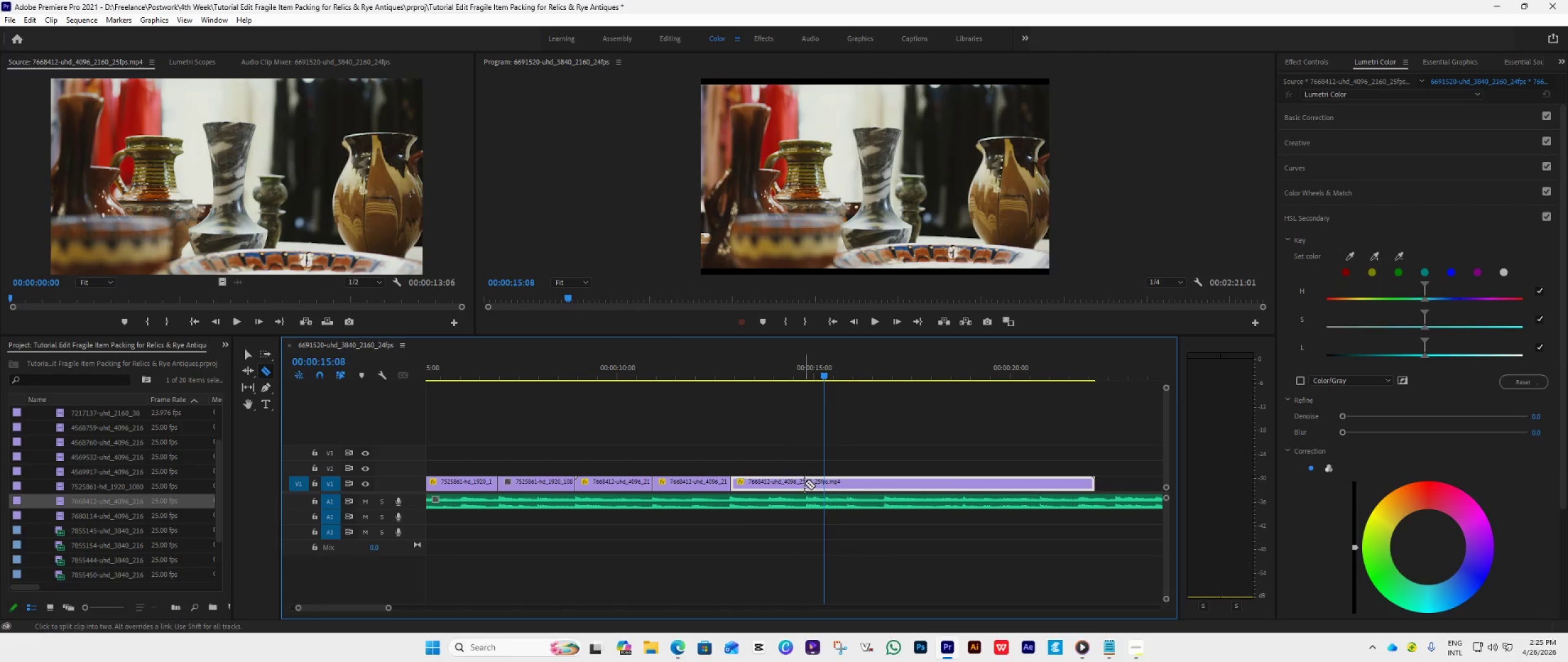 
key(Space)
 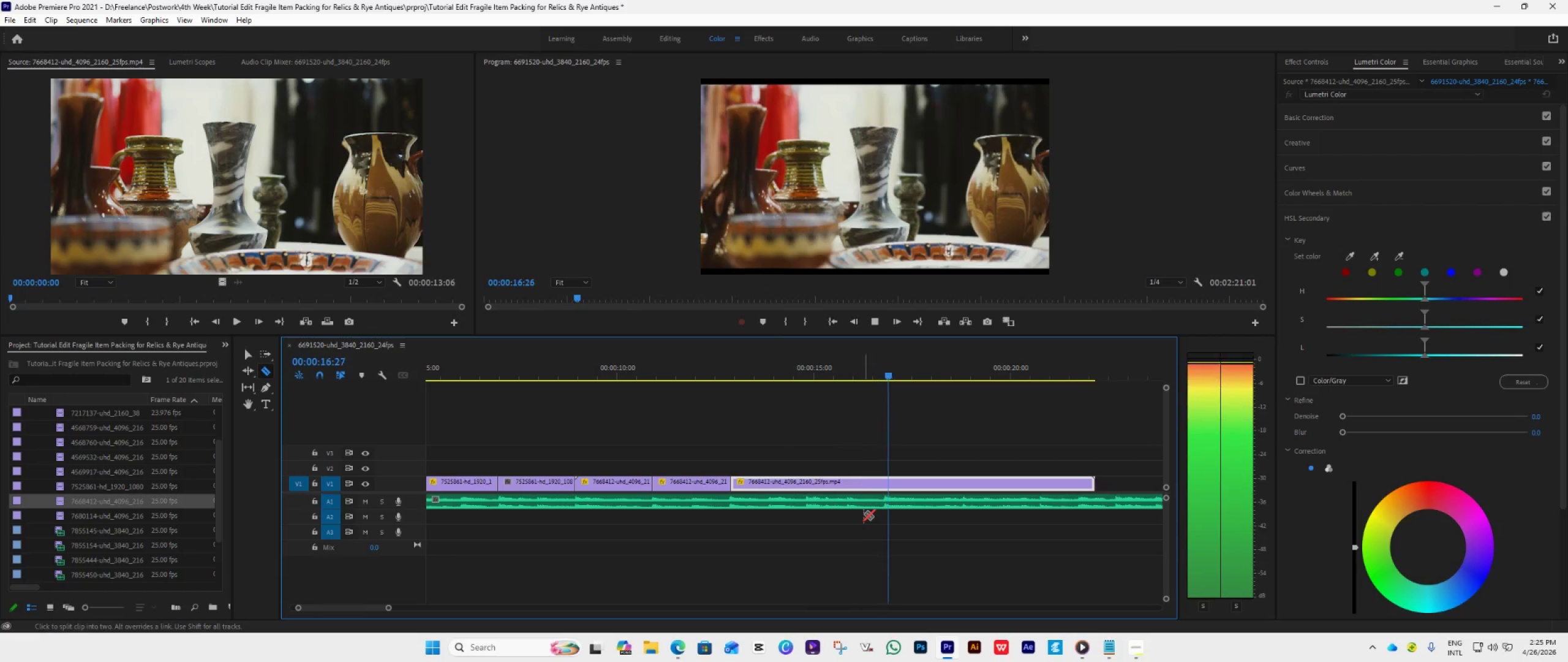 
key(Space)
 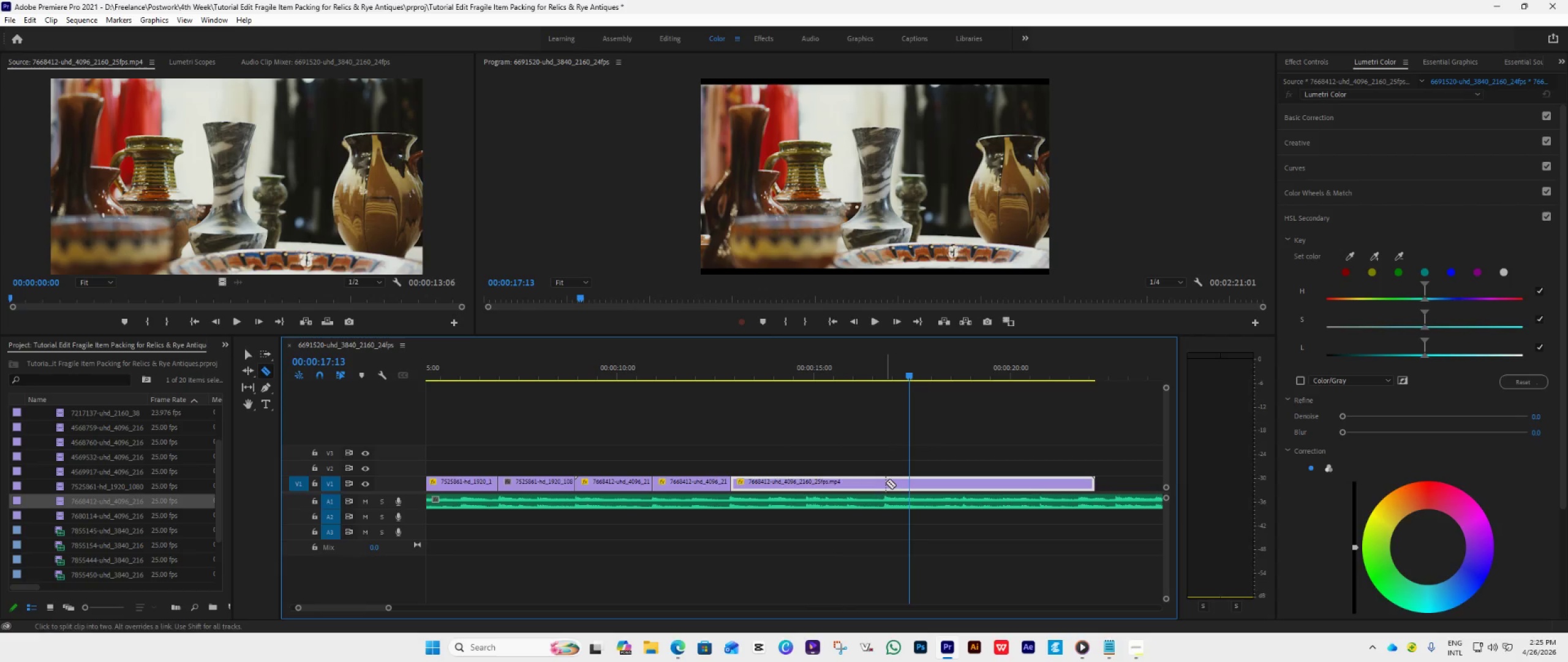 
left_click([885, 482])
 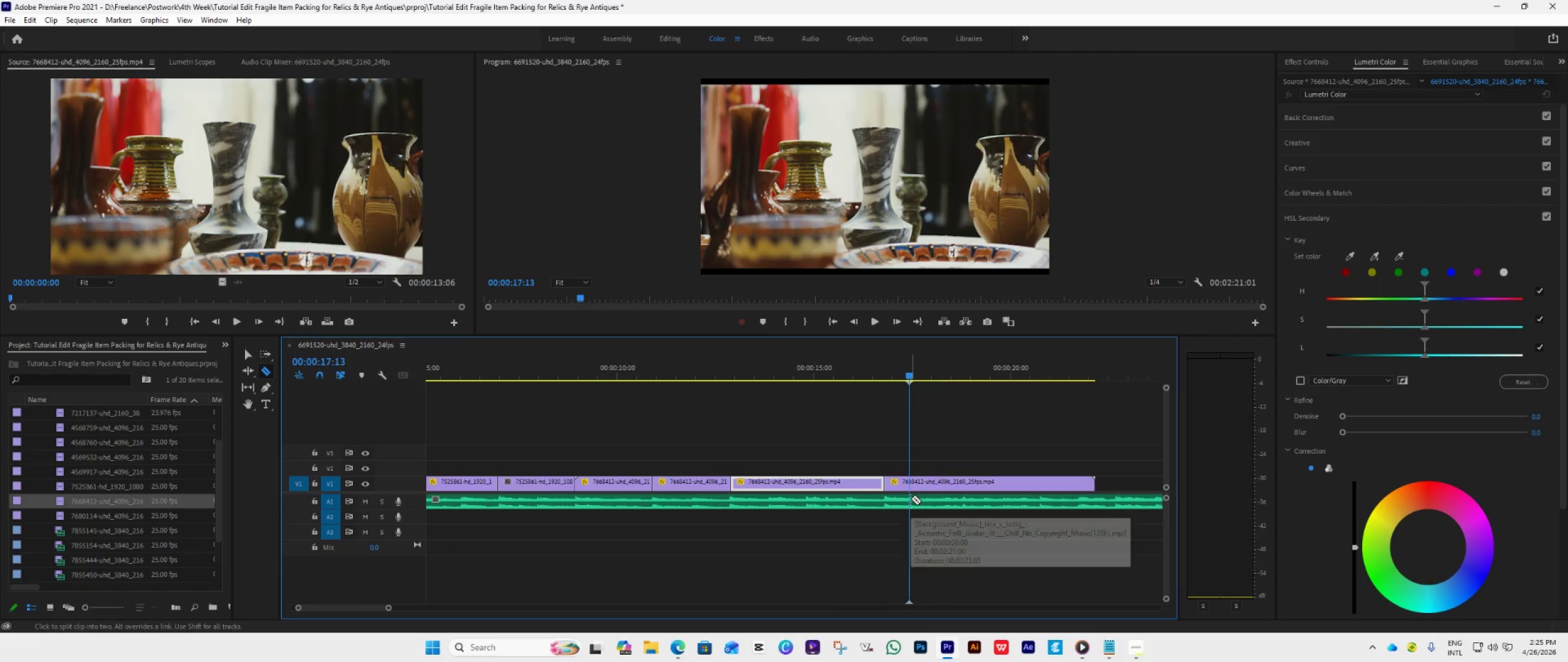 
key(V)
 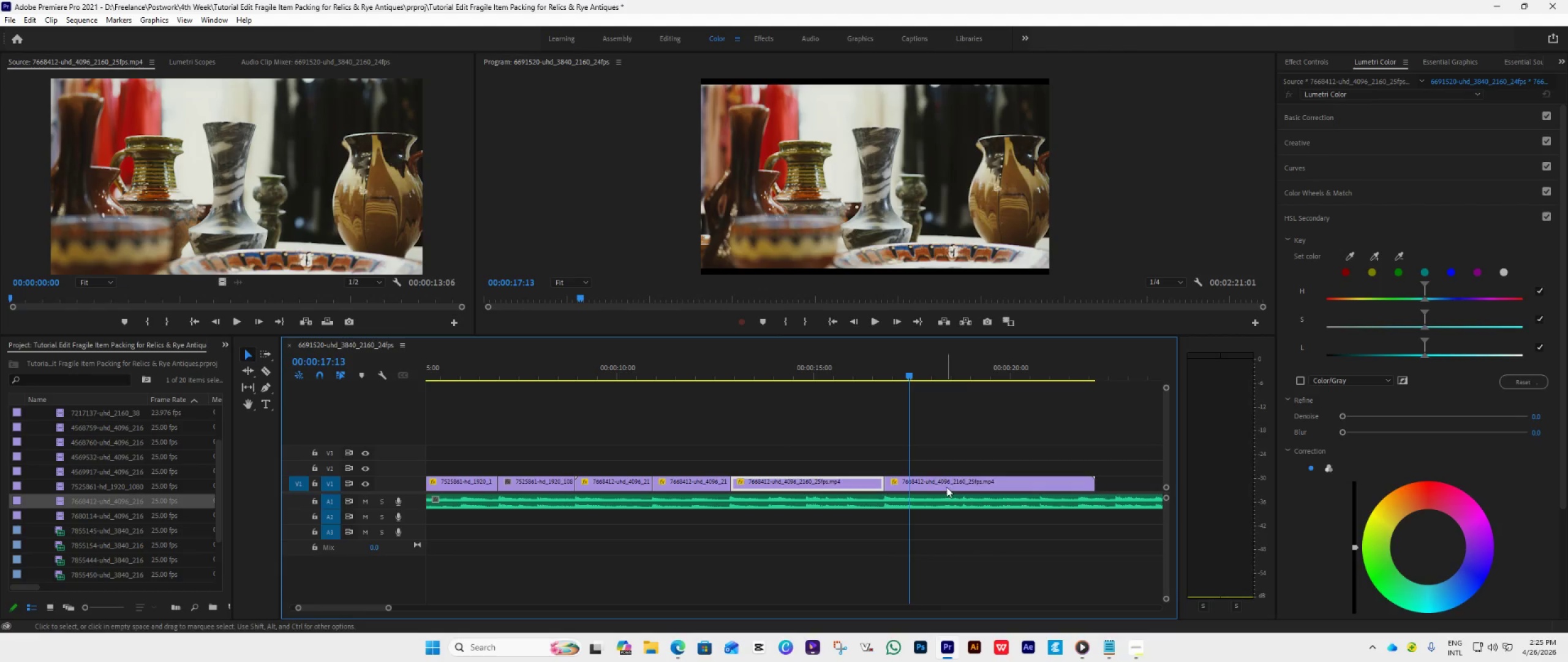 
left_click([948, 485])
 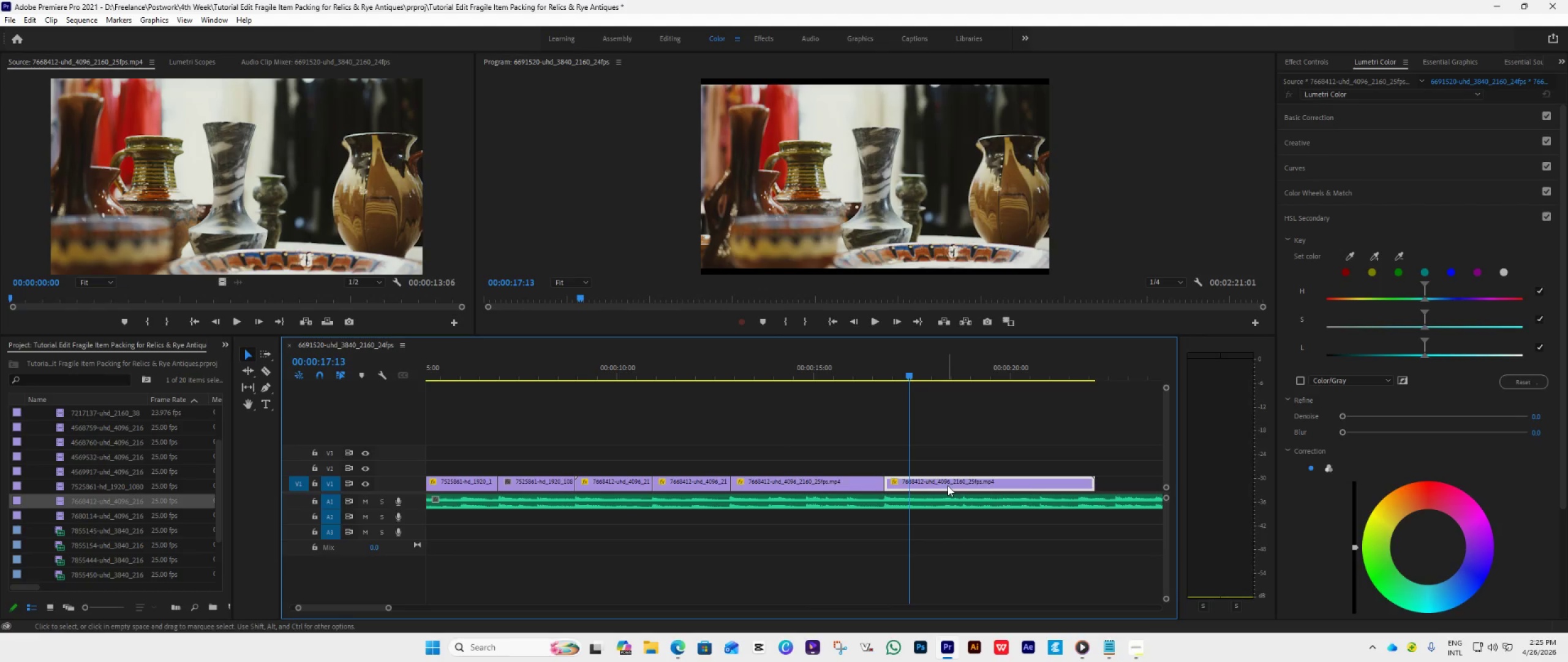 
key(Delete)
 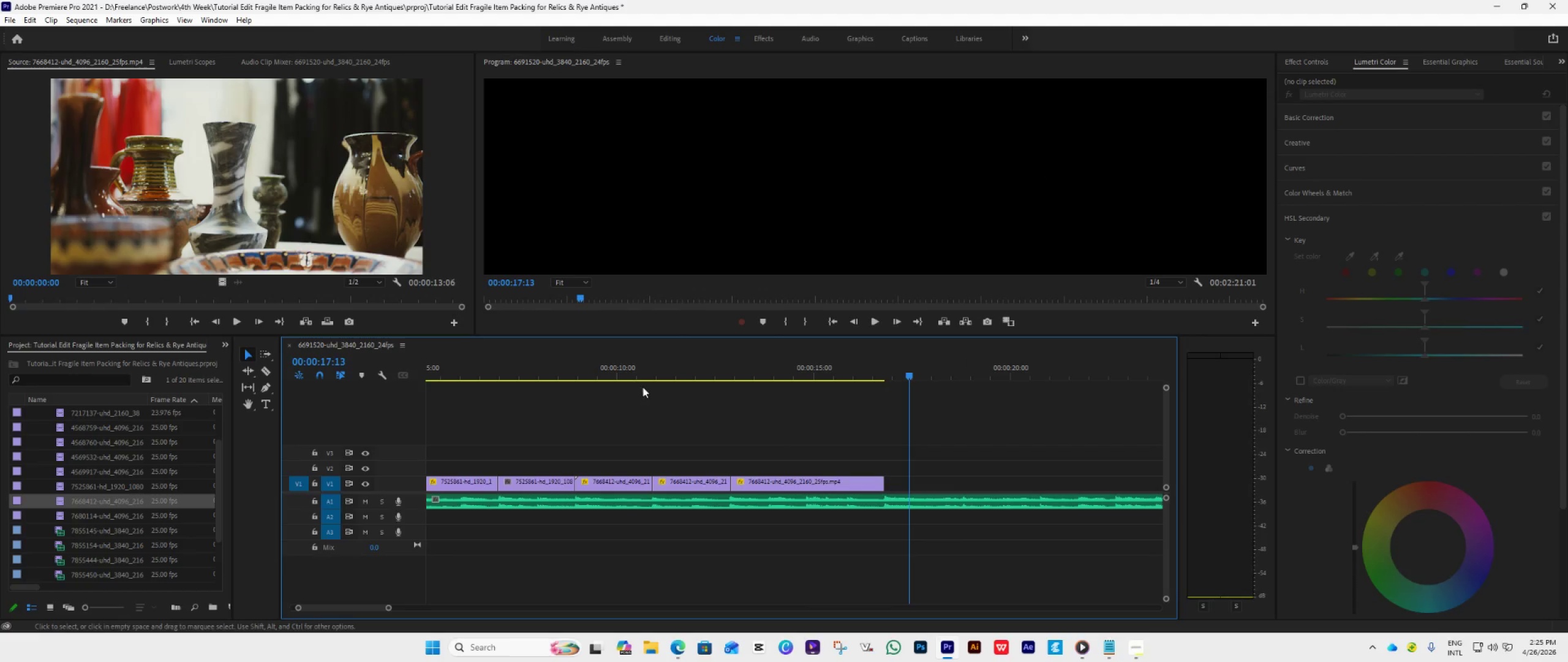 
left_click([573, 367])
 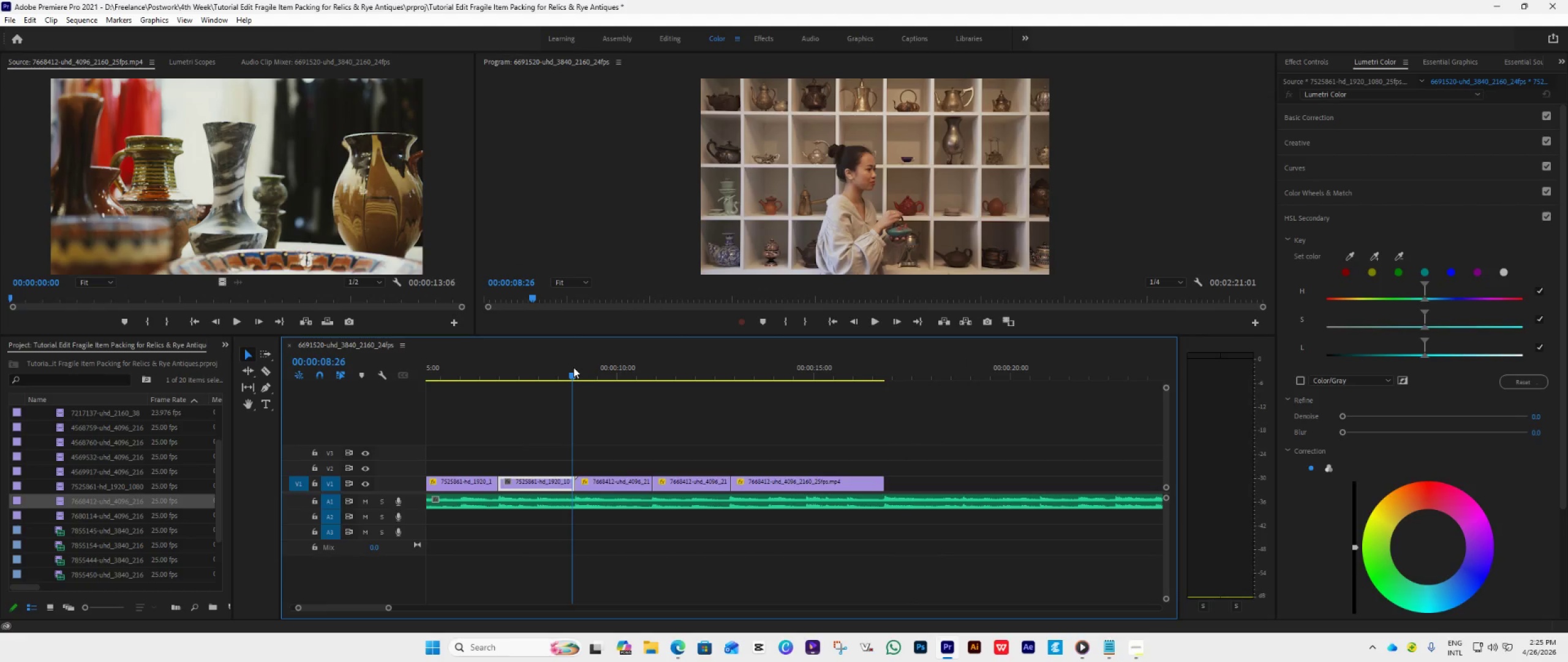 
key(Space)
 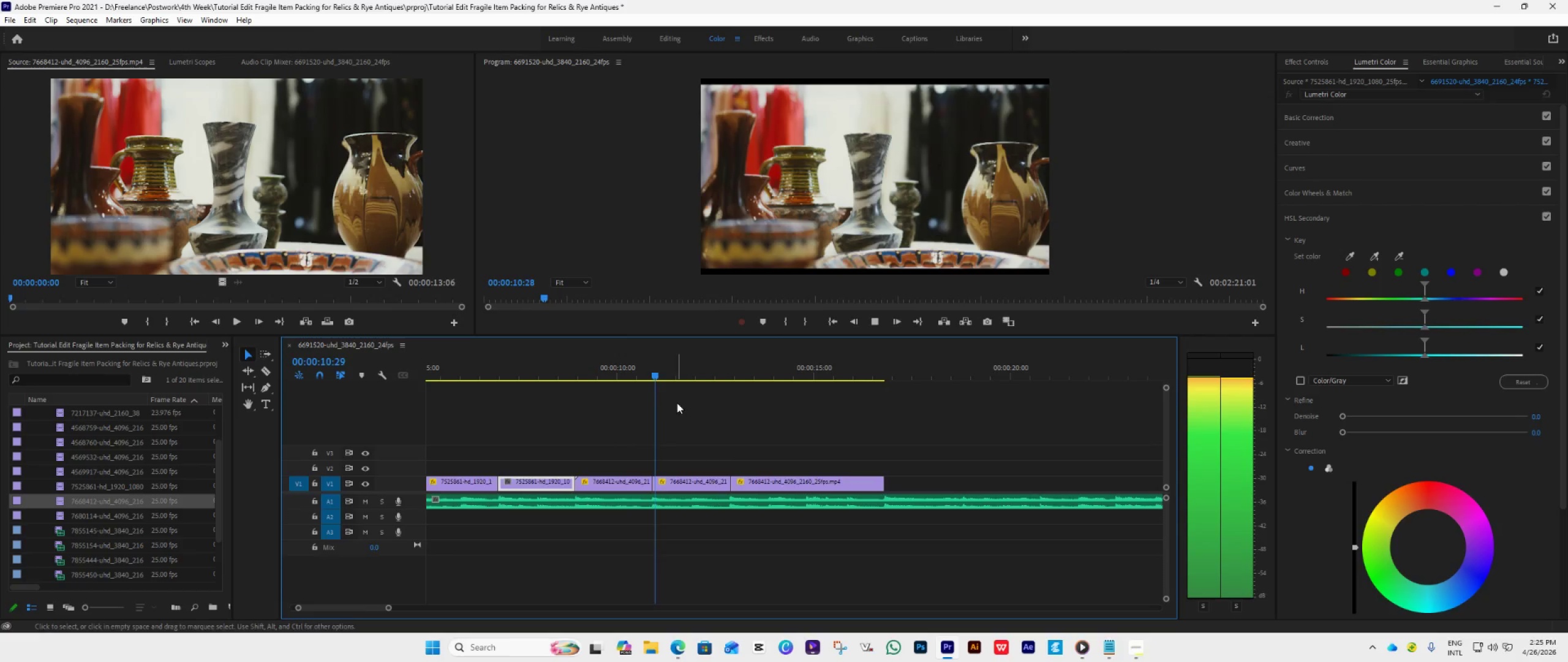 
key(Space)
 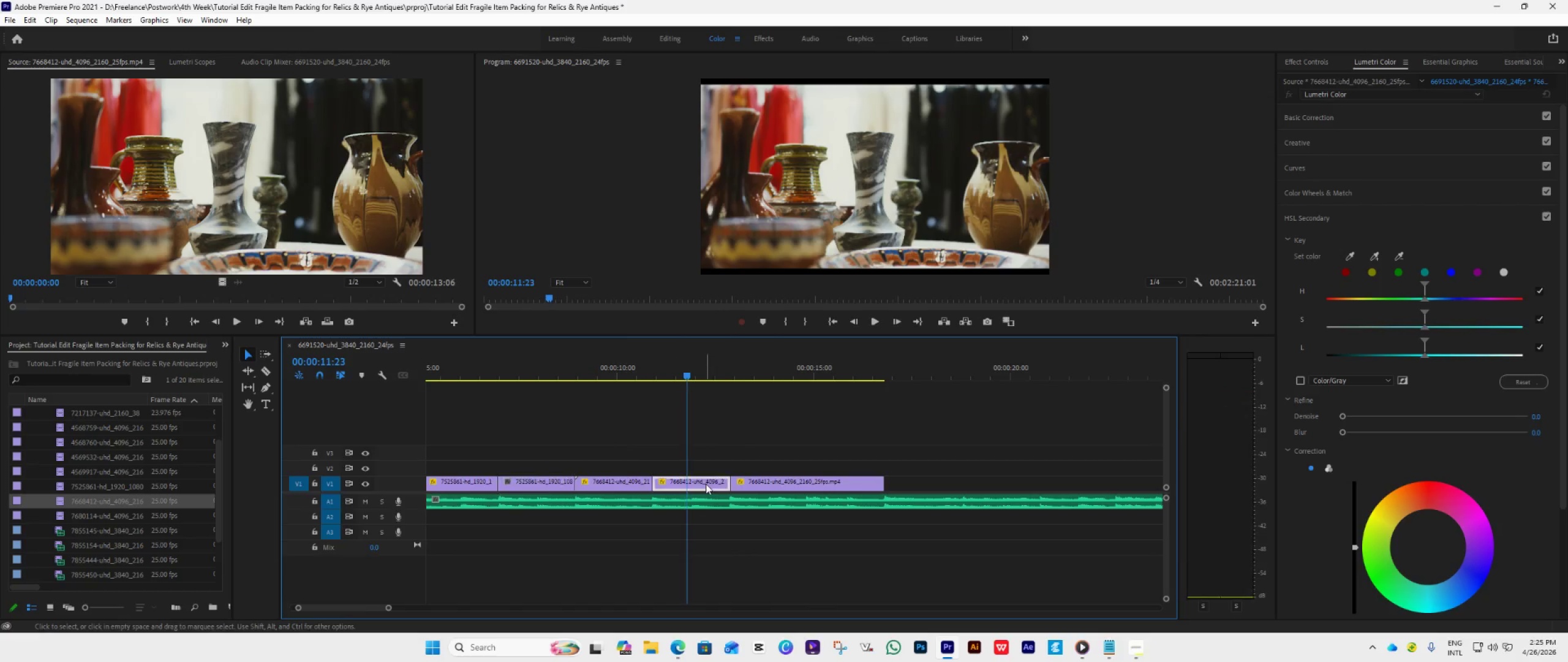 
left_click([706, 484])
 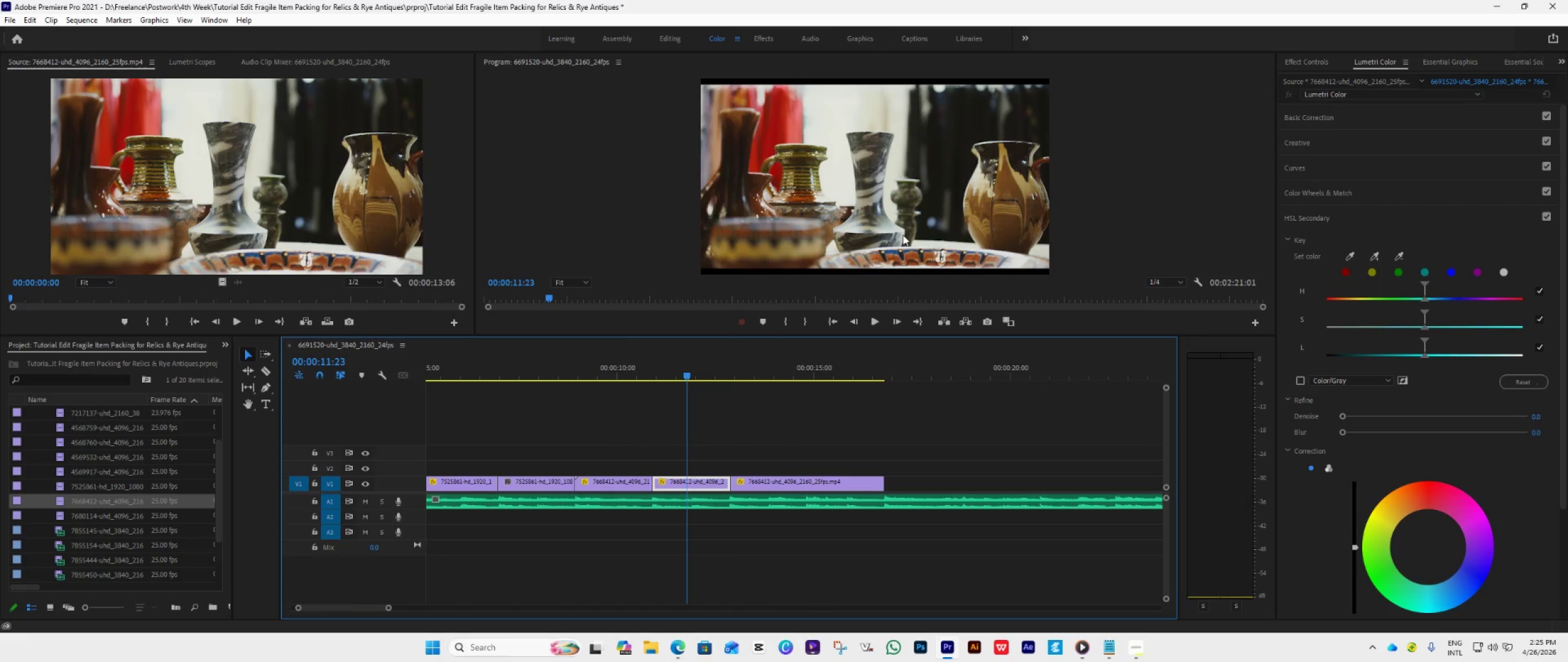 
double_click([903, 234])
 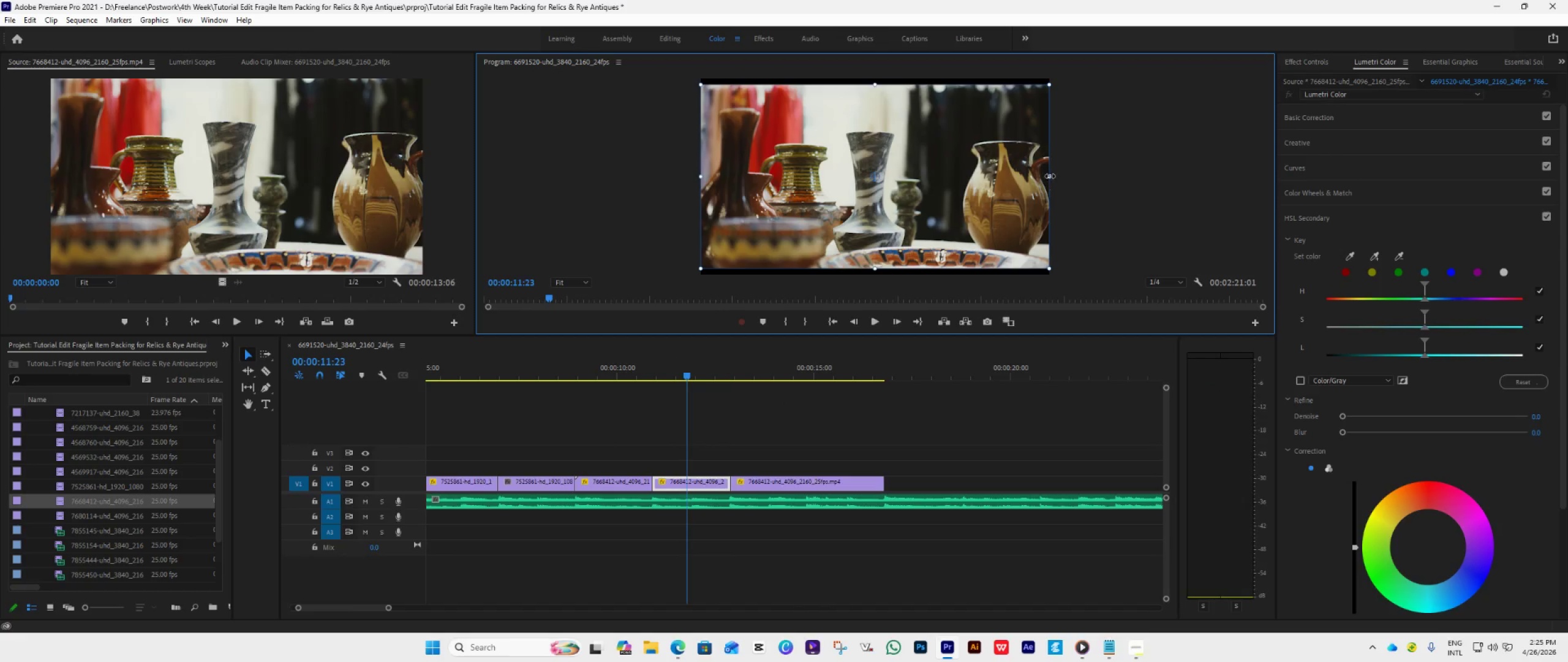 
left_click_drag(start_coordinate=[1050, 176], to_coordinate=[1167, 229])
 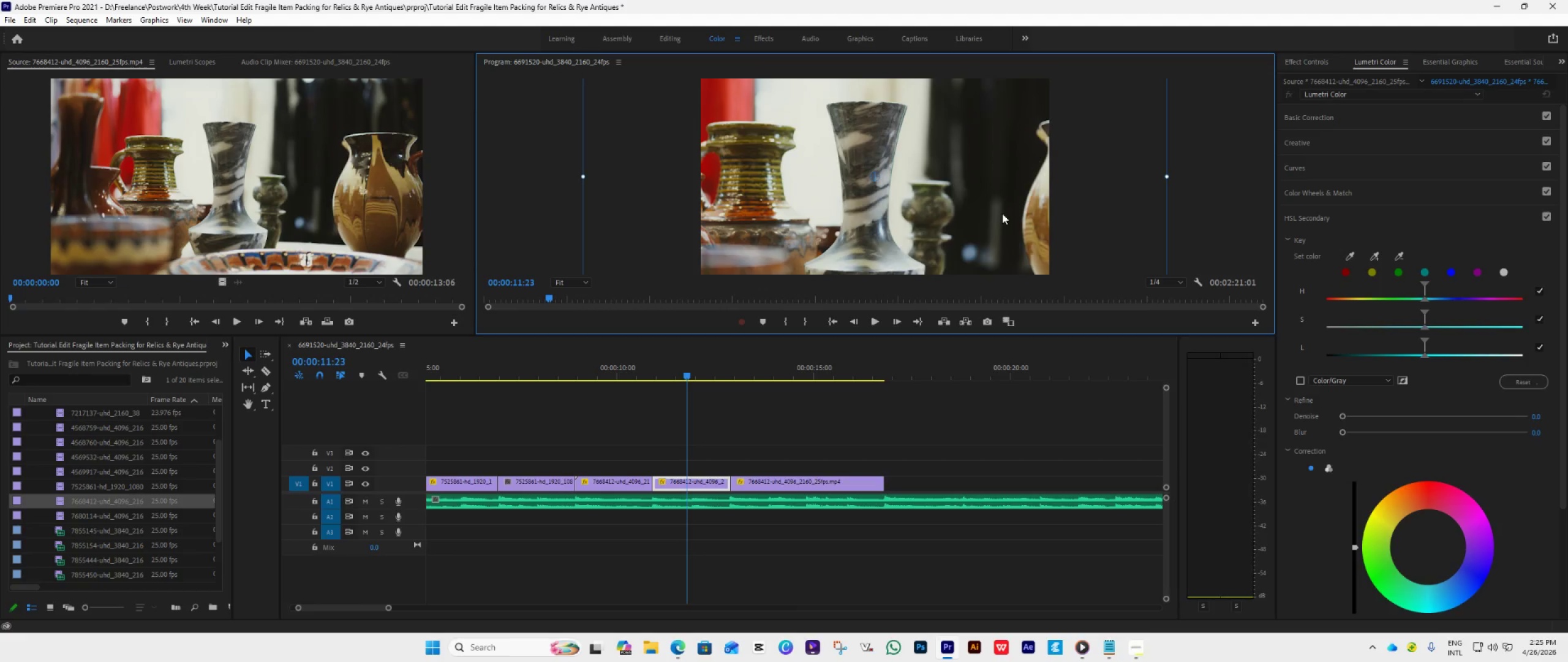 
left_click_drag(start_coordinate=[1002, 213], to_coordinate=[1017, 221])
 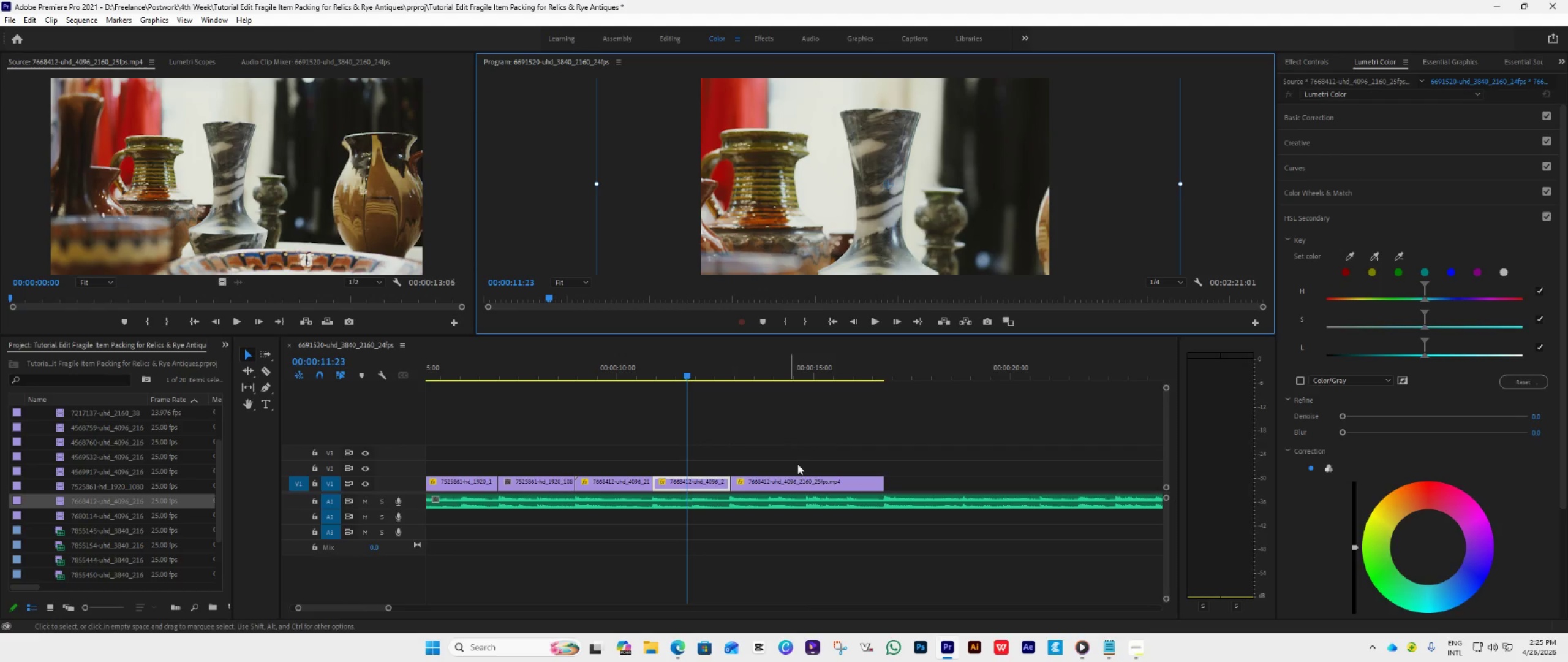 
left_click([805, 483])
 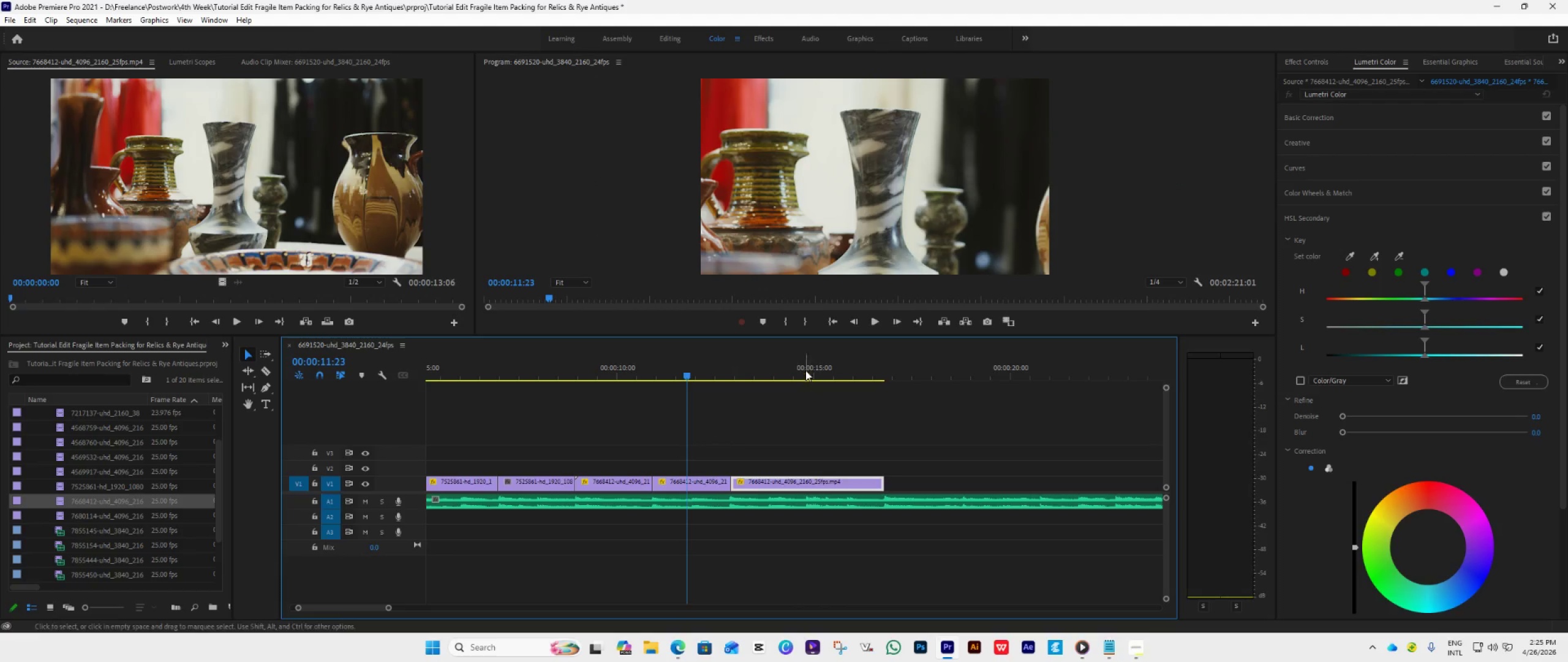 
left_click([805, 370])
 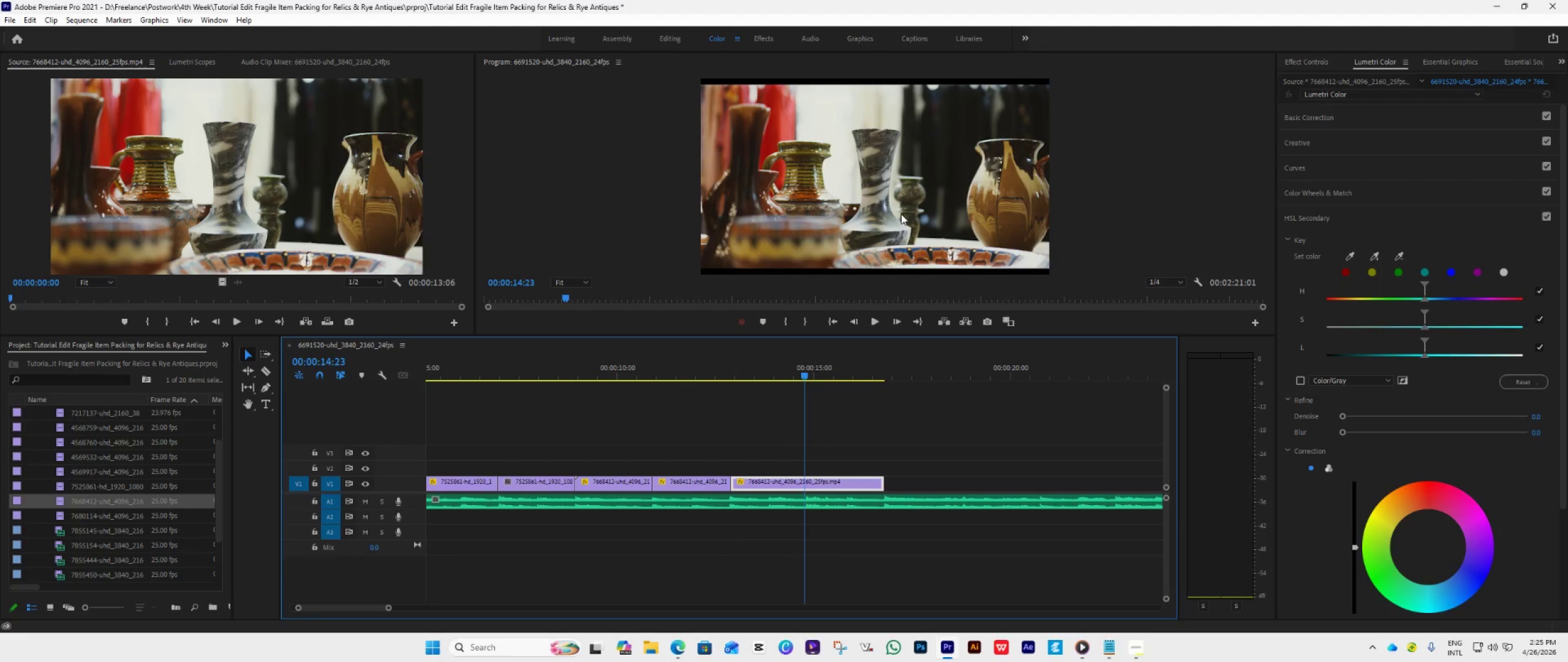 
double_click([901, 214])
 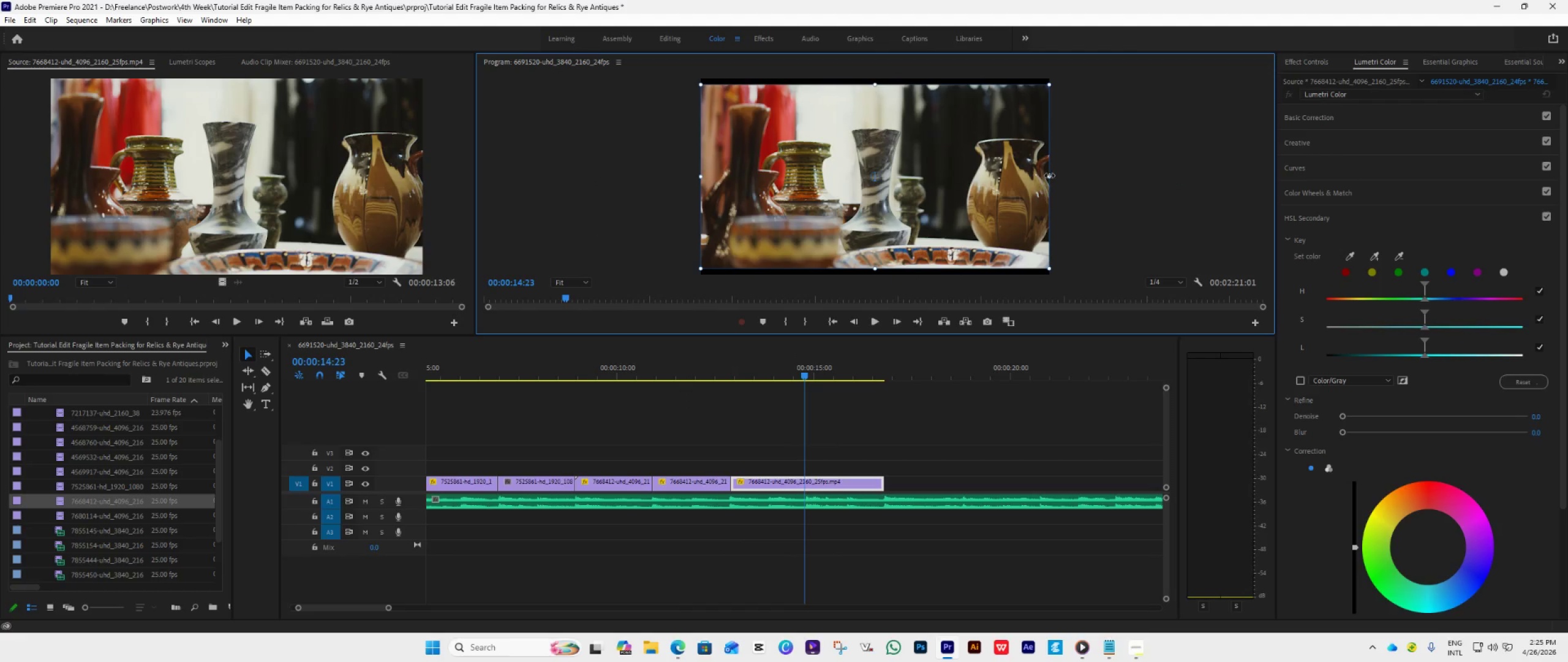 
left_click_drag(start_coordinate=[1049, 175], to_coordinate=[1063, 182])
 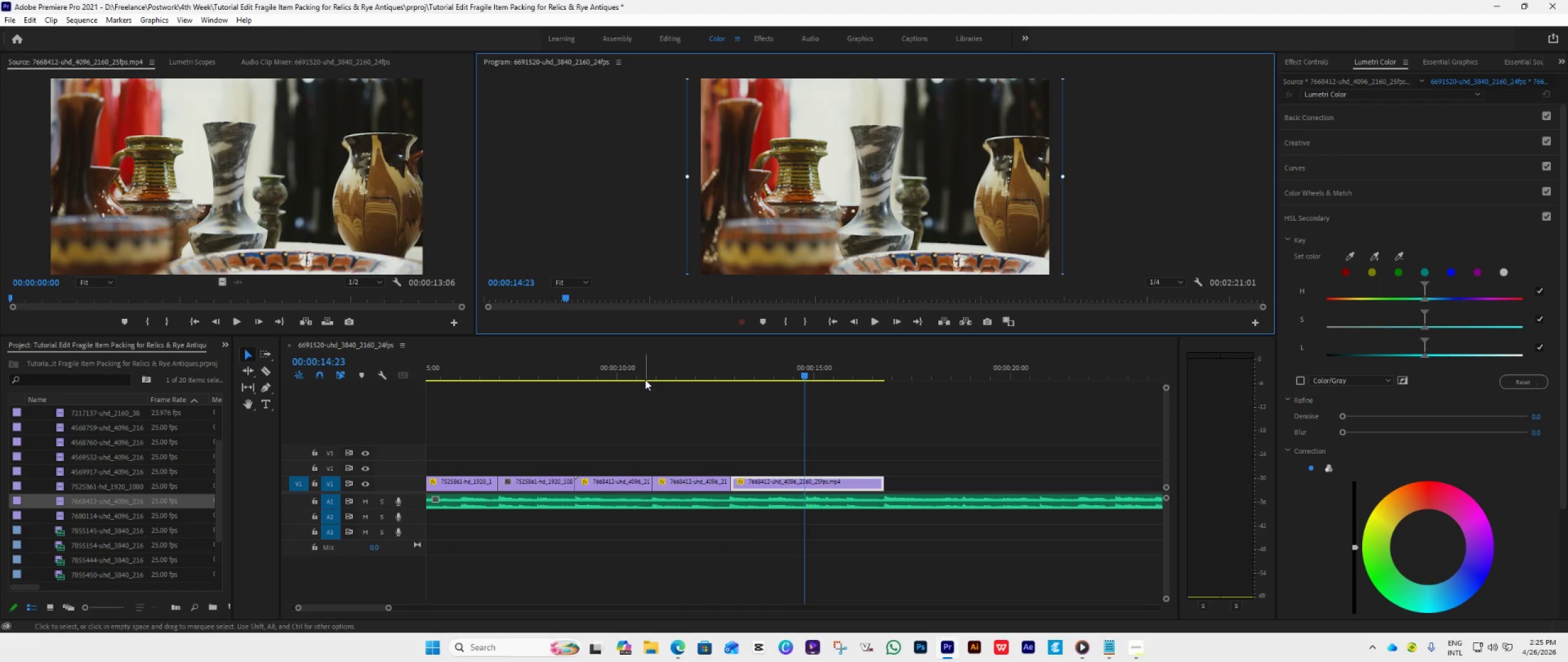 
left_click([626, 375])
 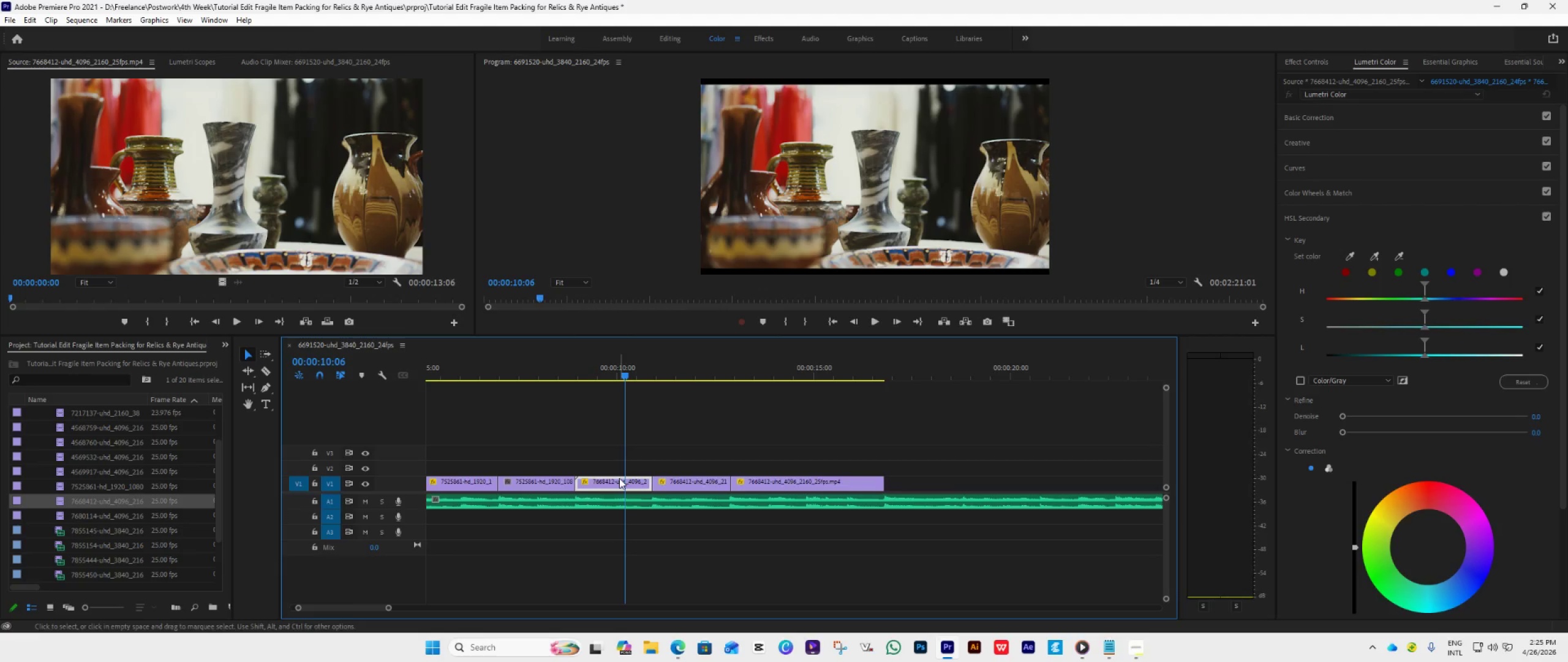 
double_click([619, 478])
 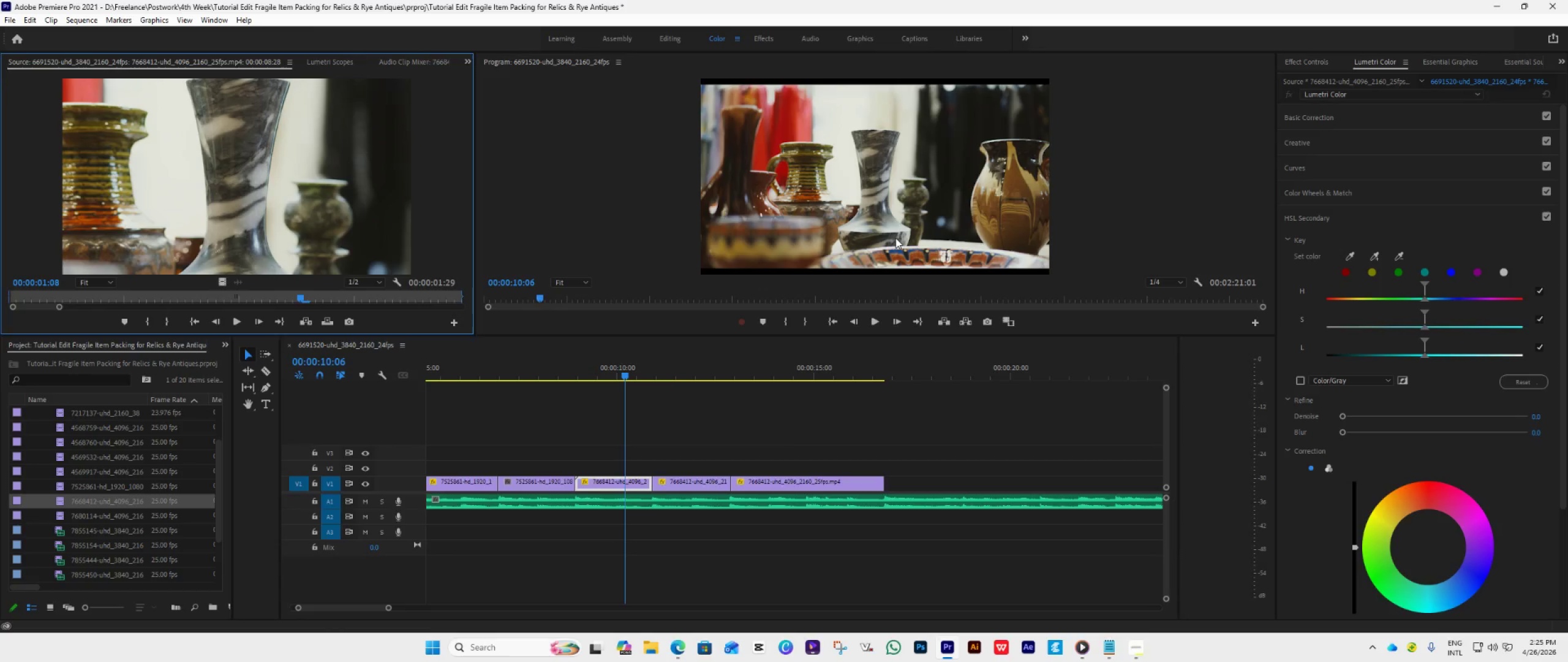 
double_click([895, 238])
 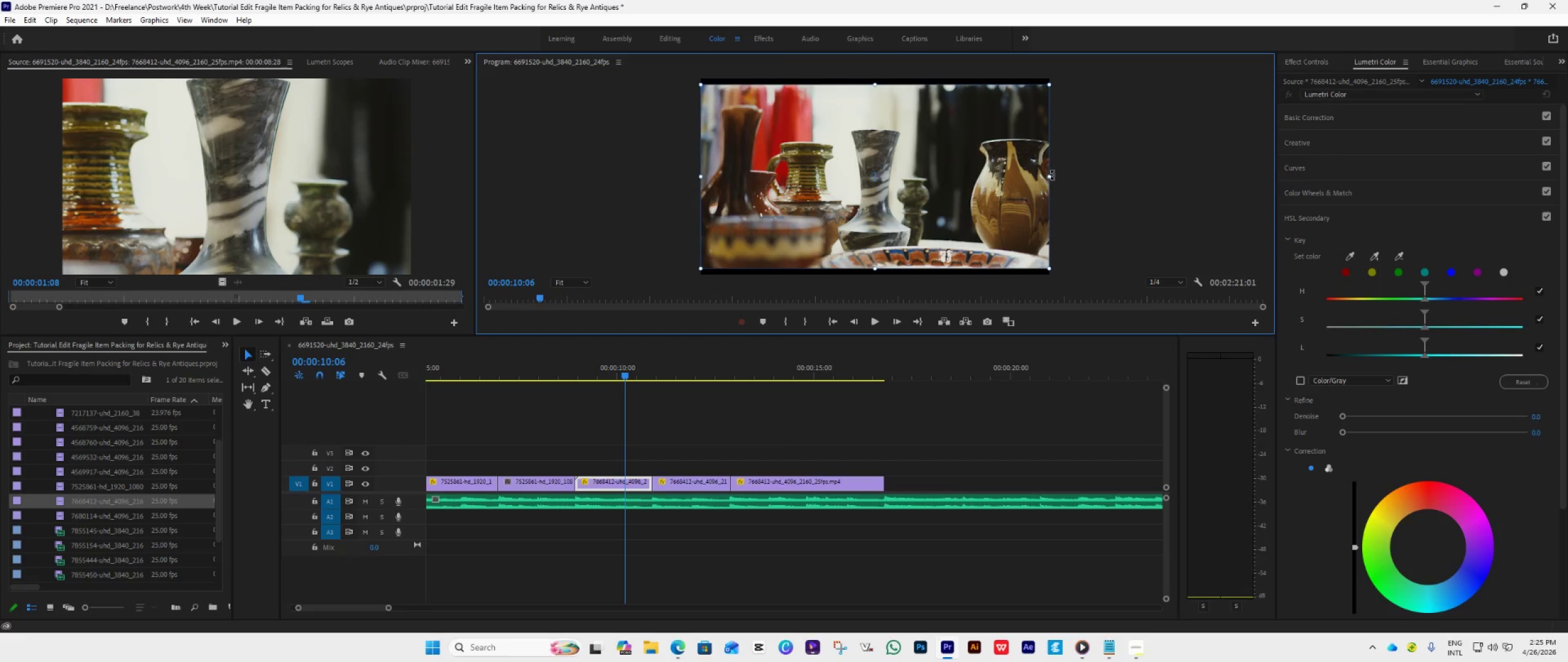 
left_click_drag(start_coordinate=[1048, 177], to_coordinate=[1065, 185])
 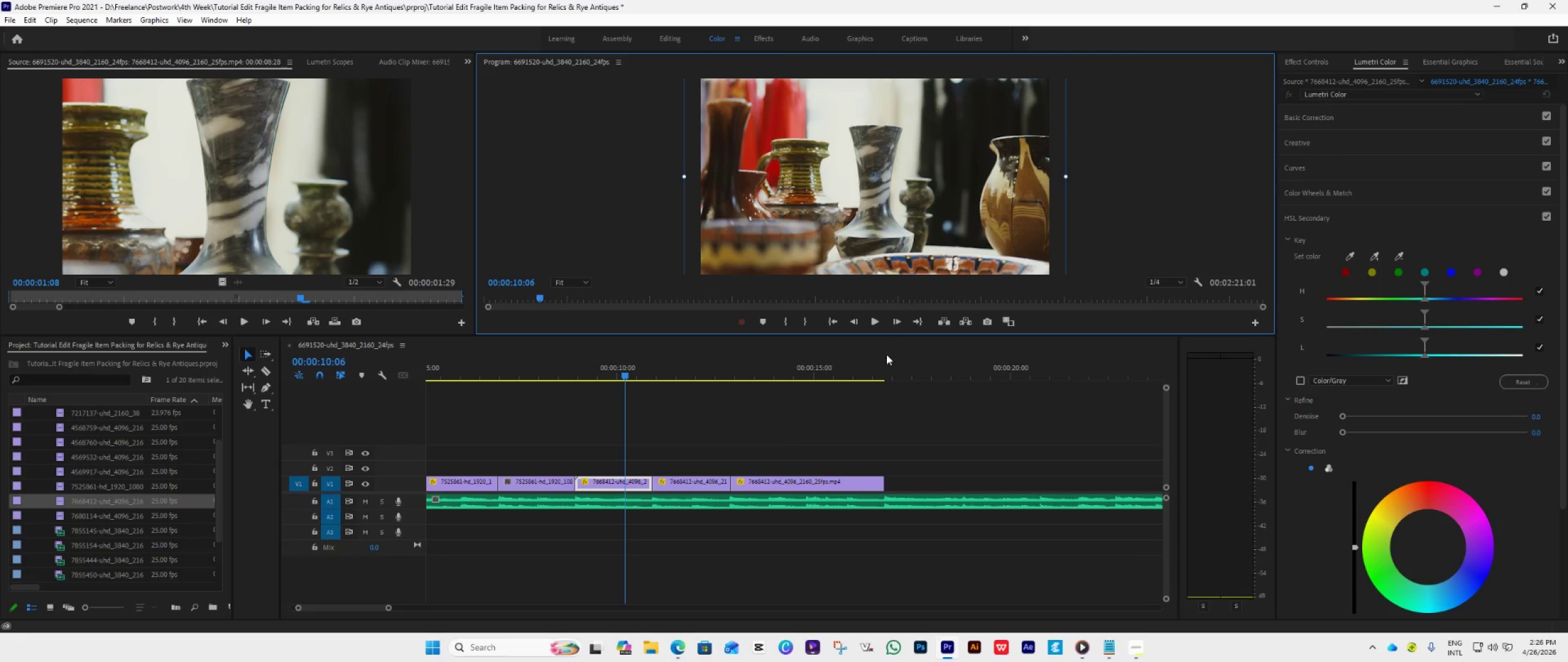 
key(Space)
 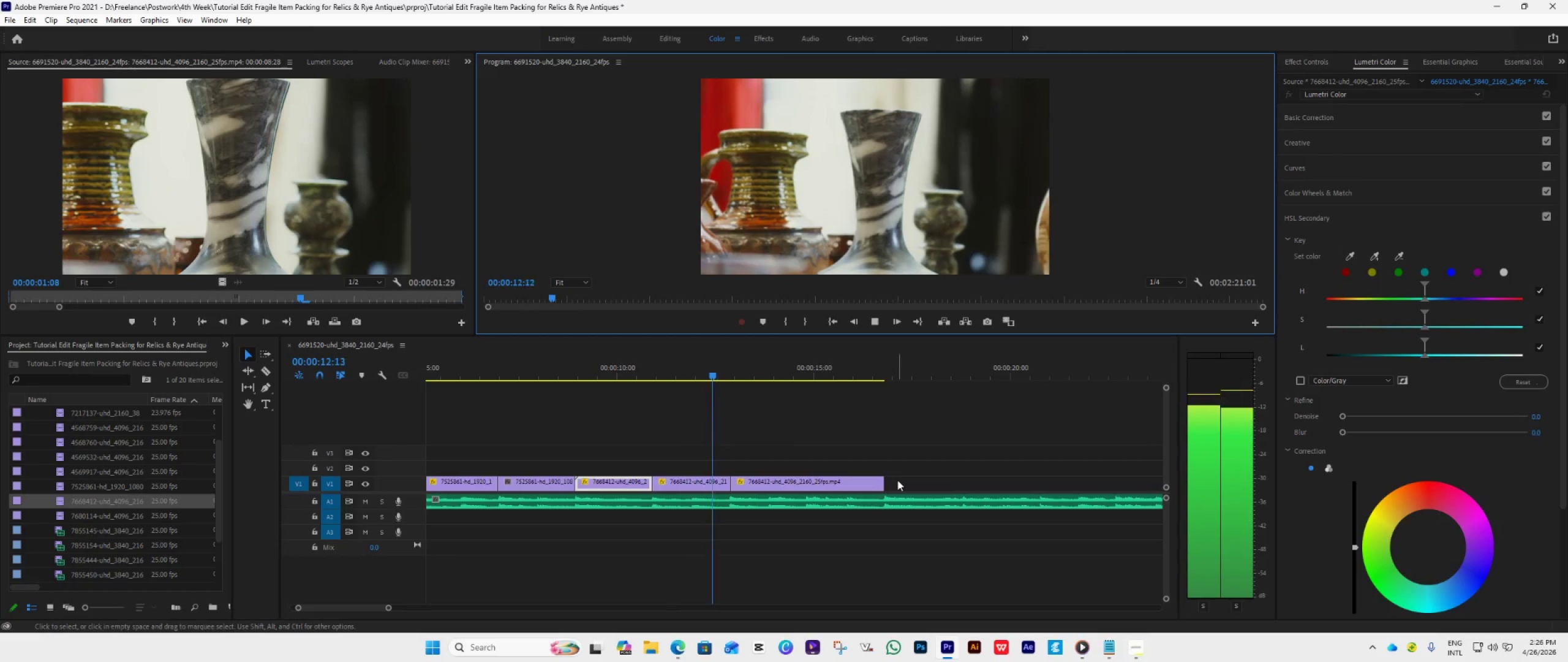 
hold_key(key=AltLeft, duration=0.8)
scroll: coordinate [897, 480], scroll_direction: down, amount: 9.0
 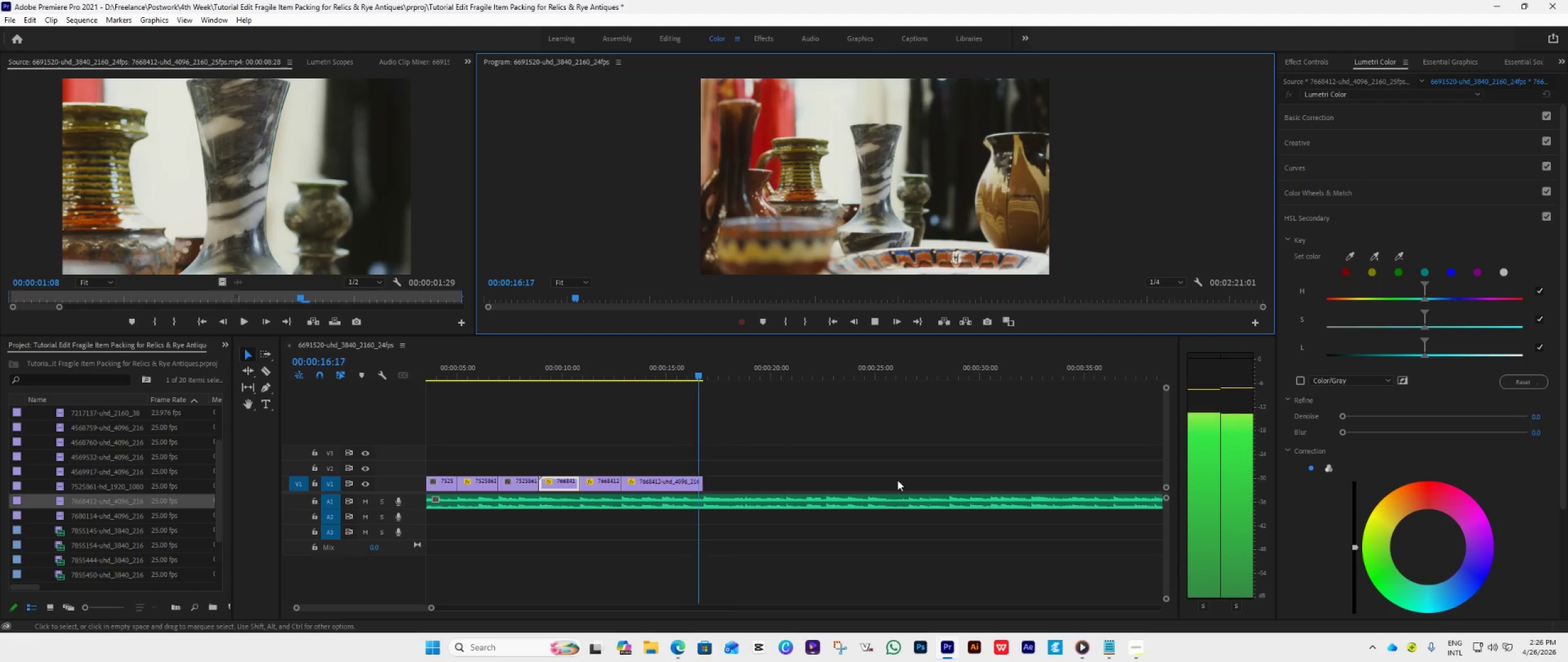 
key(Space)
 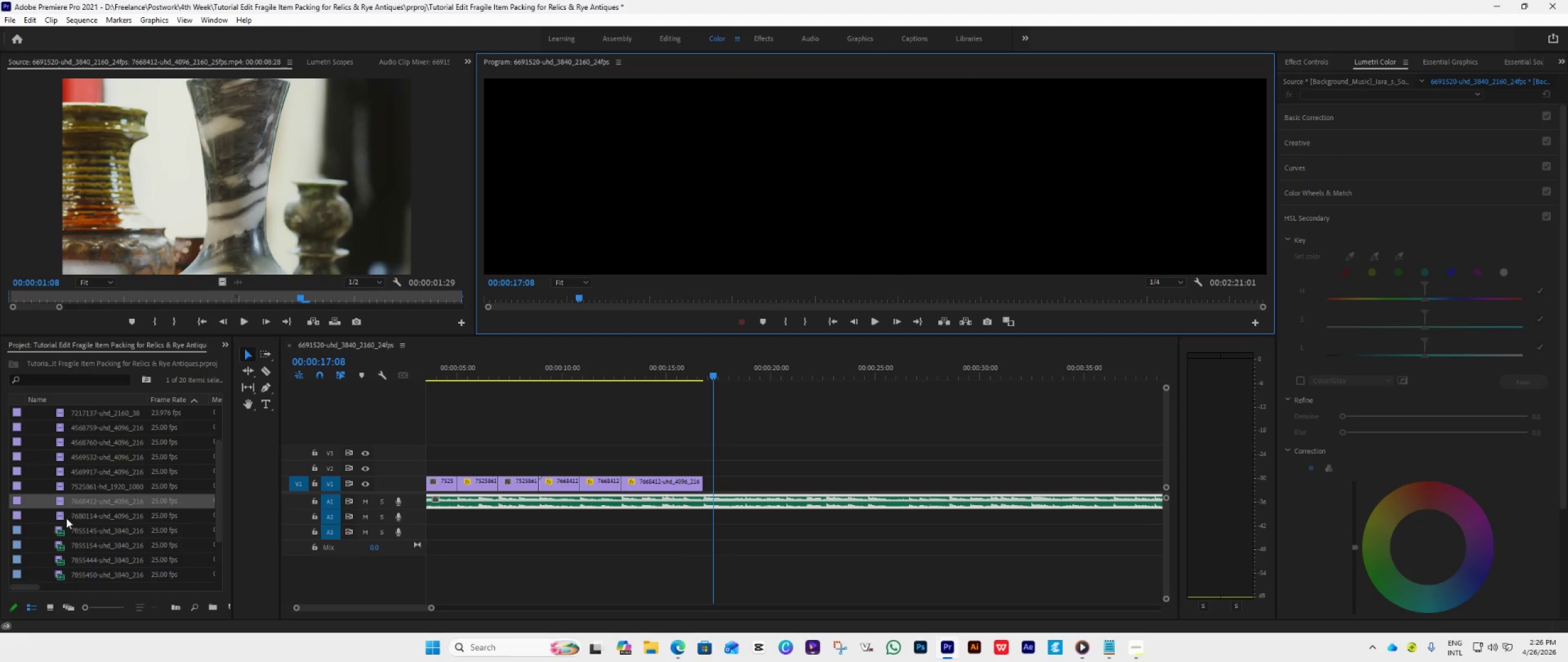 
double_click([63, 517])
 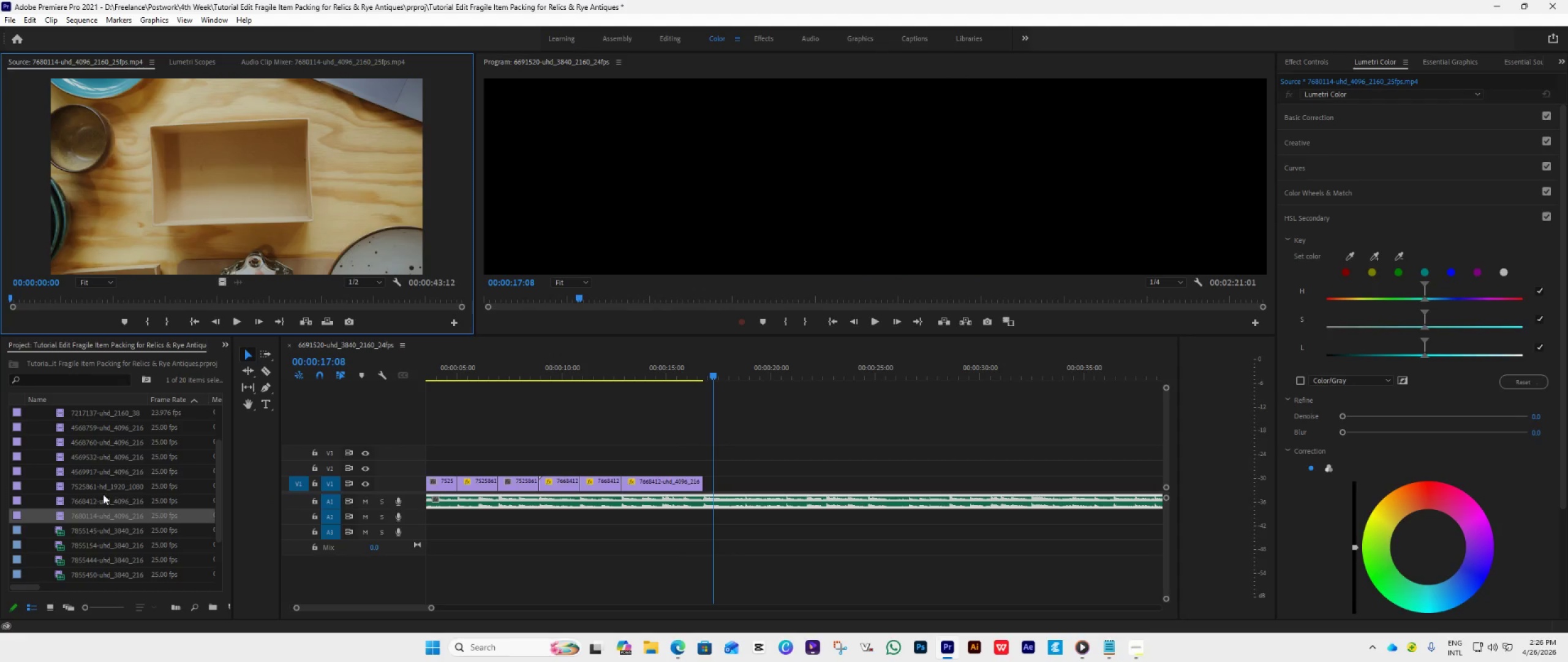 
mouse_move([62, 530])
 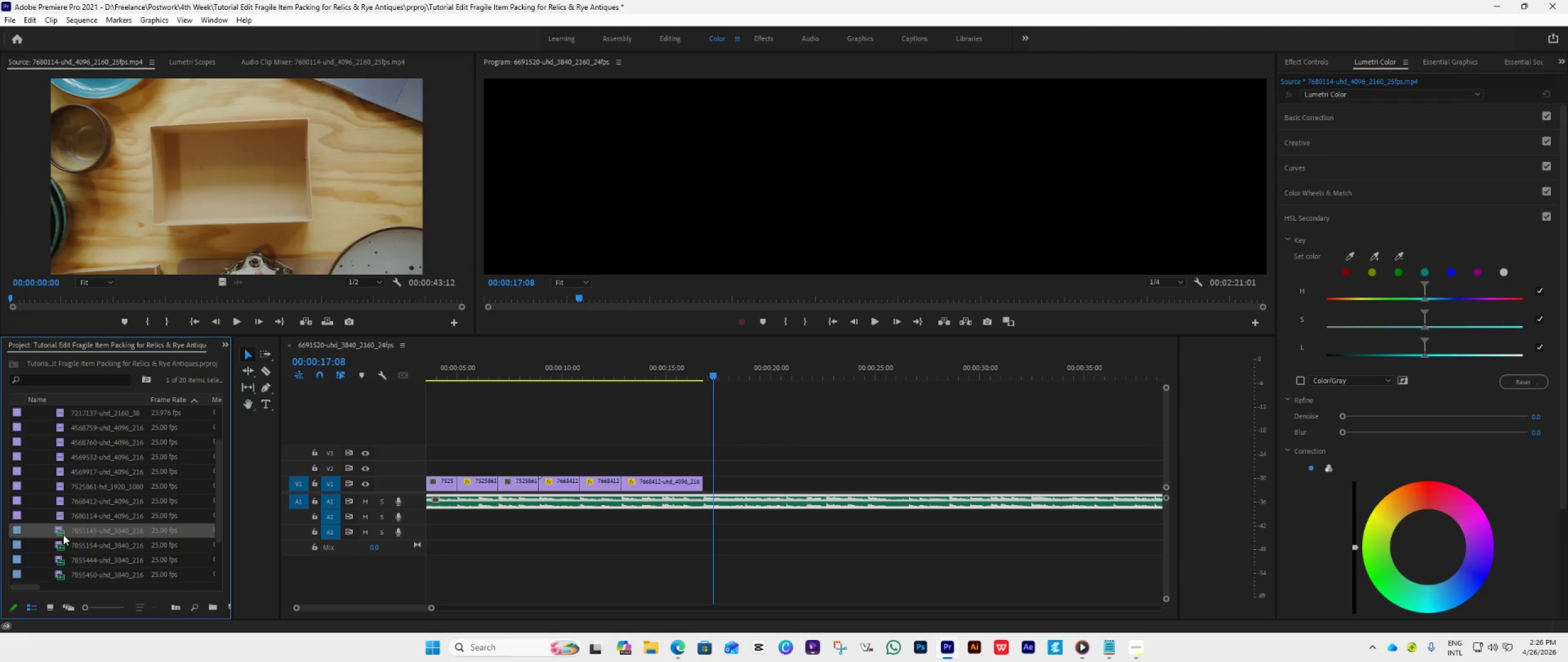 
double_click([63, 535])
 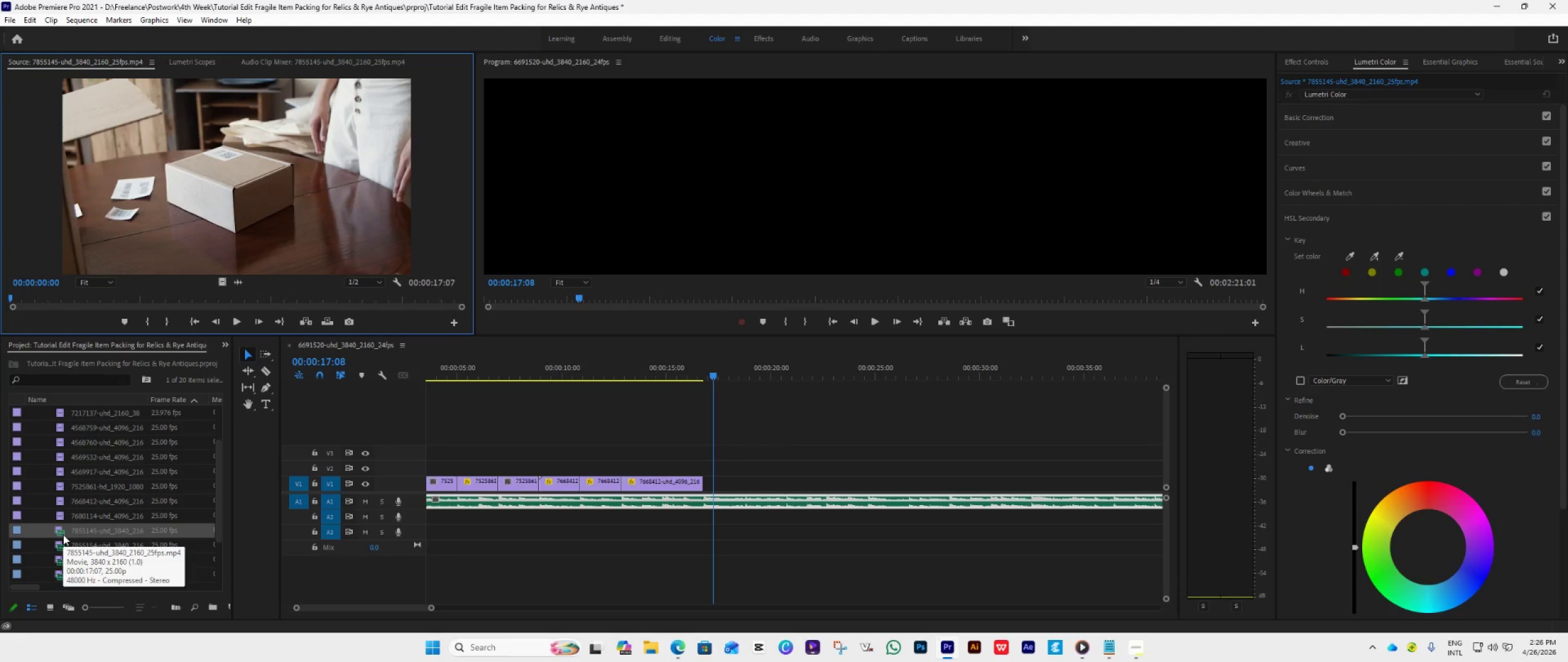 
scroll: coordinate [63, 535], scroll_direction: down, amount: 4.0
 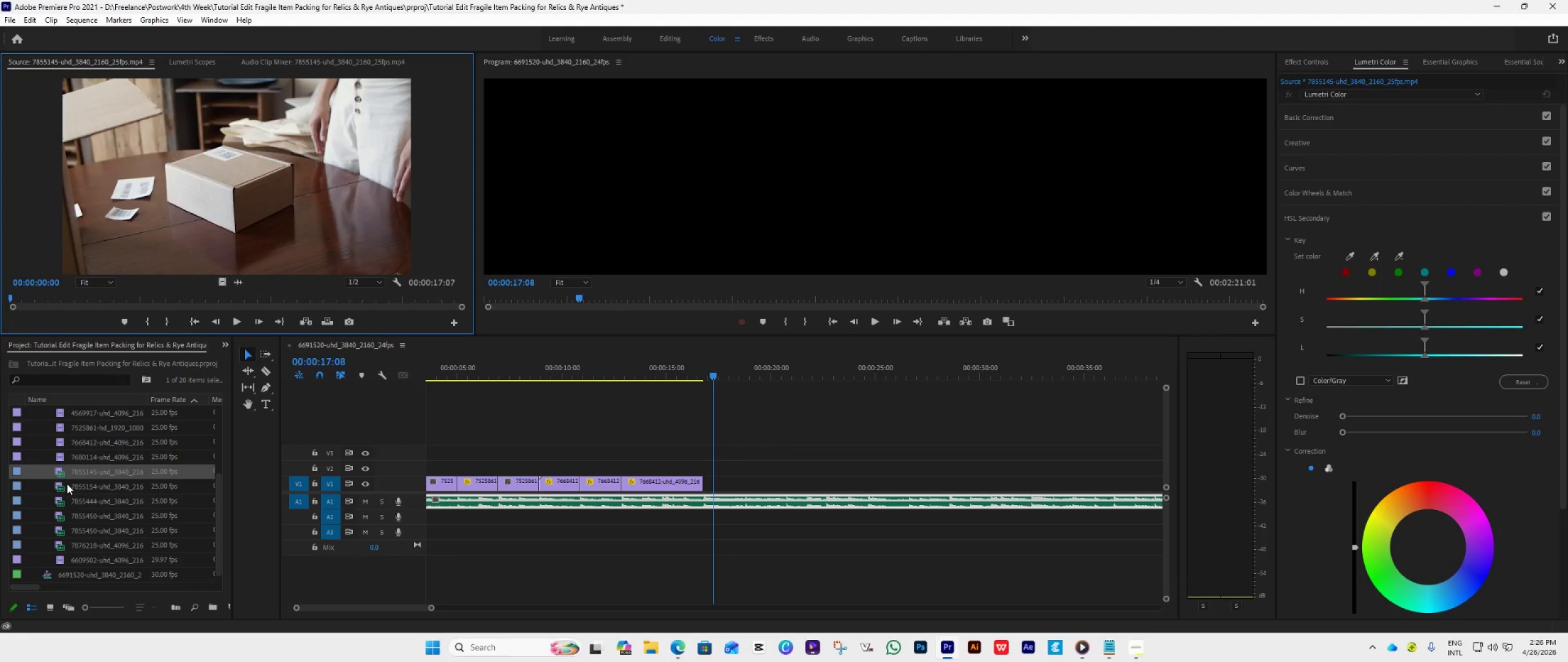 
double_click([67, 484])
 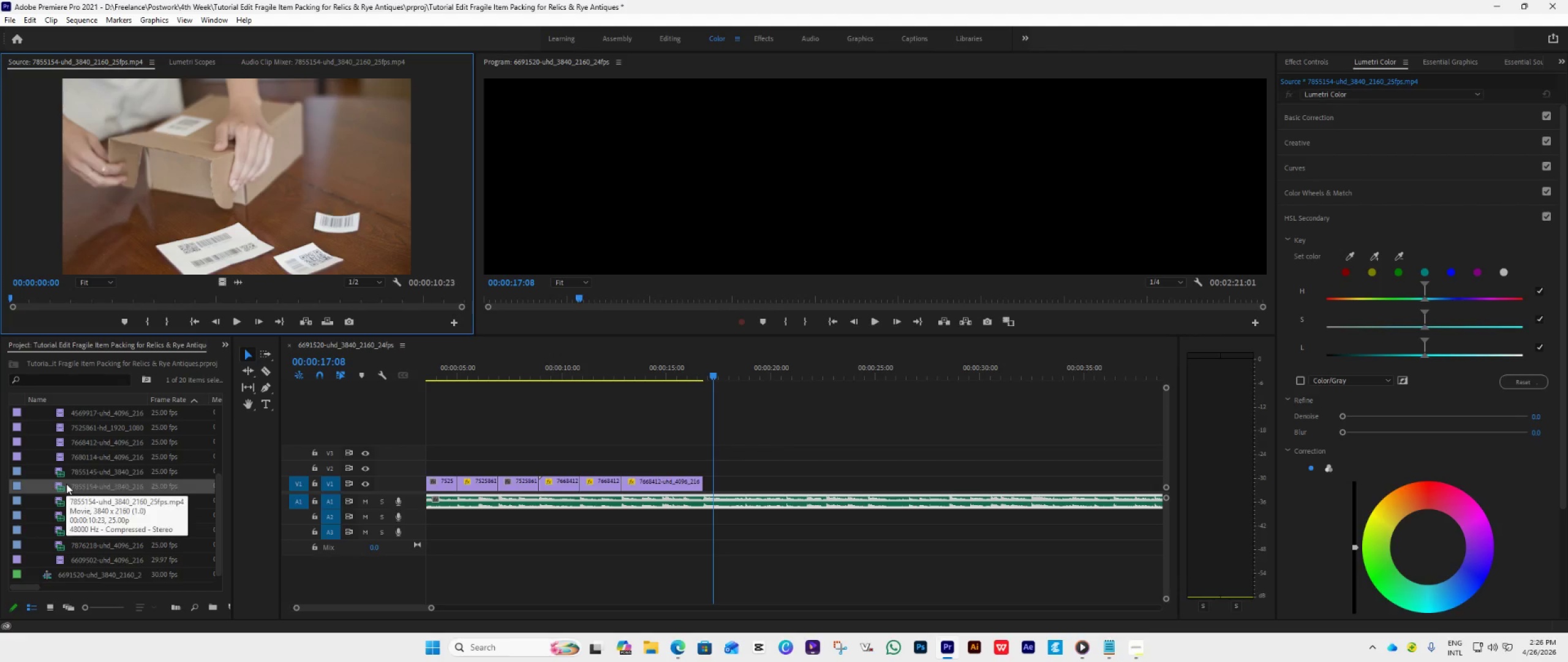 
left_click([61, 454])
 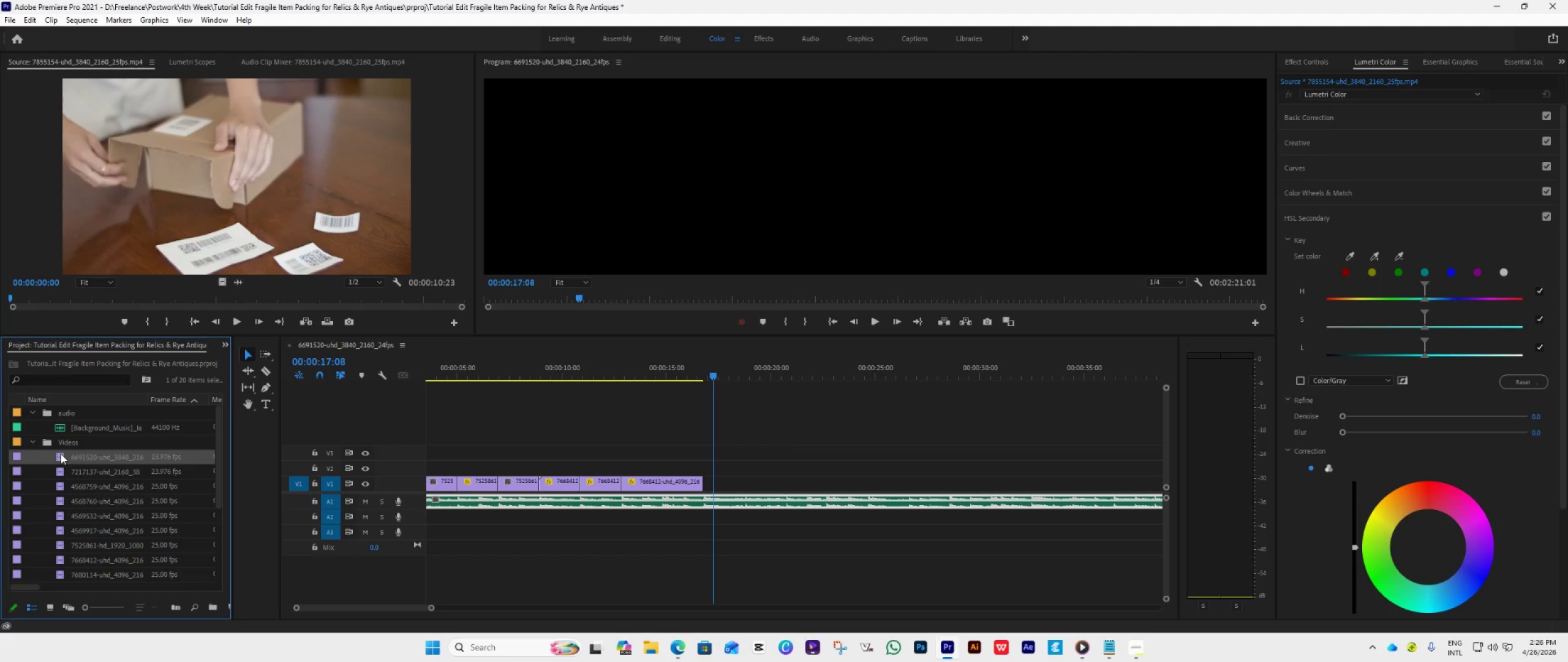 
scroll: coordinate [67, 484], scroll_direction: up, amount: 12.0
 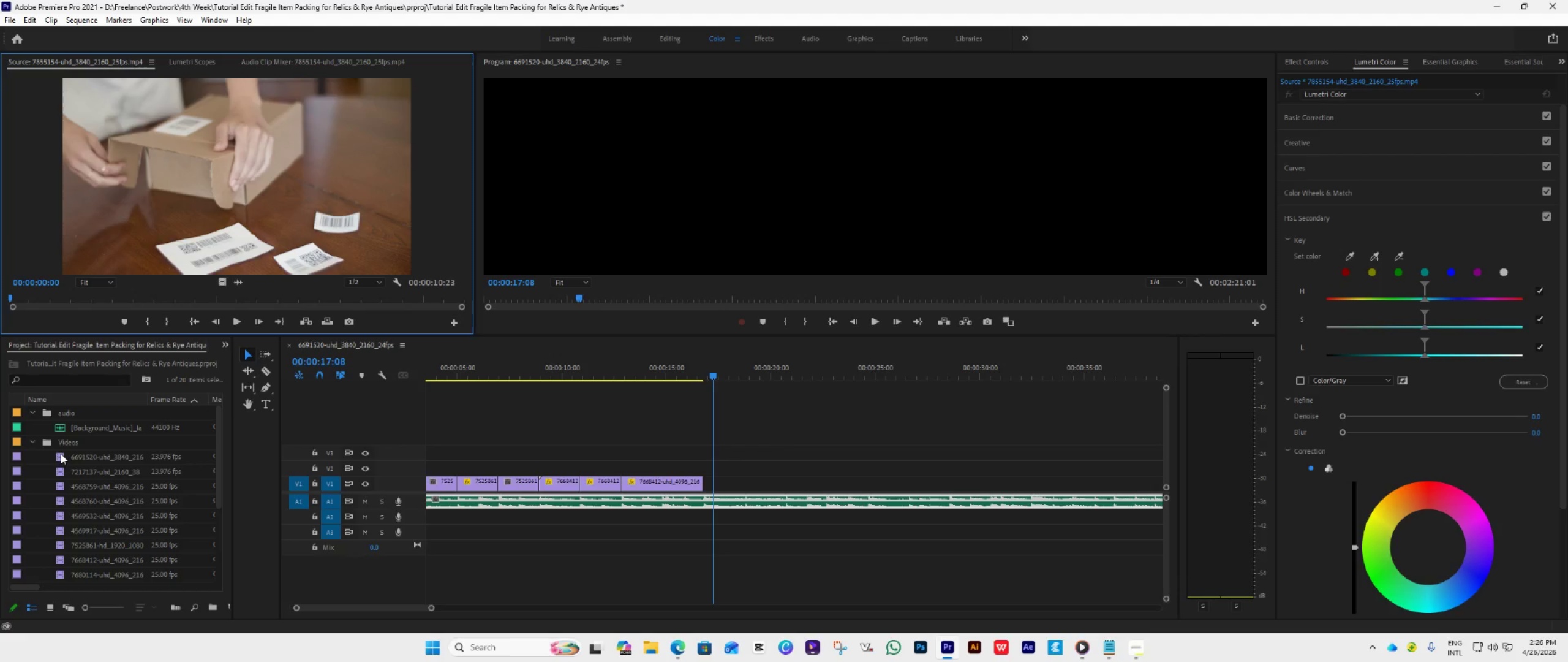 
double_click([61, 454])
 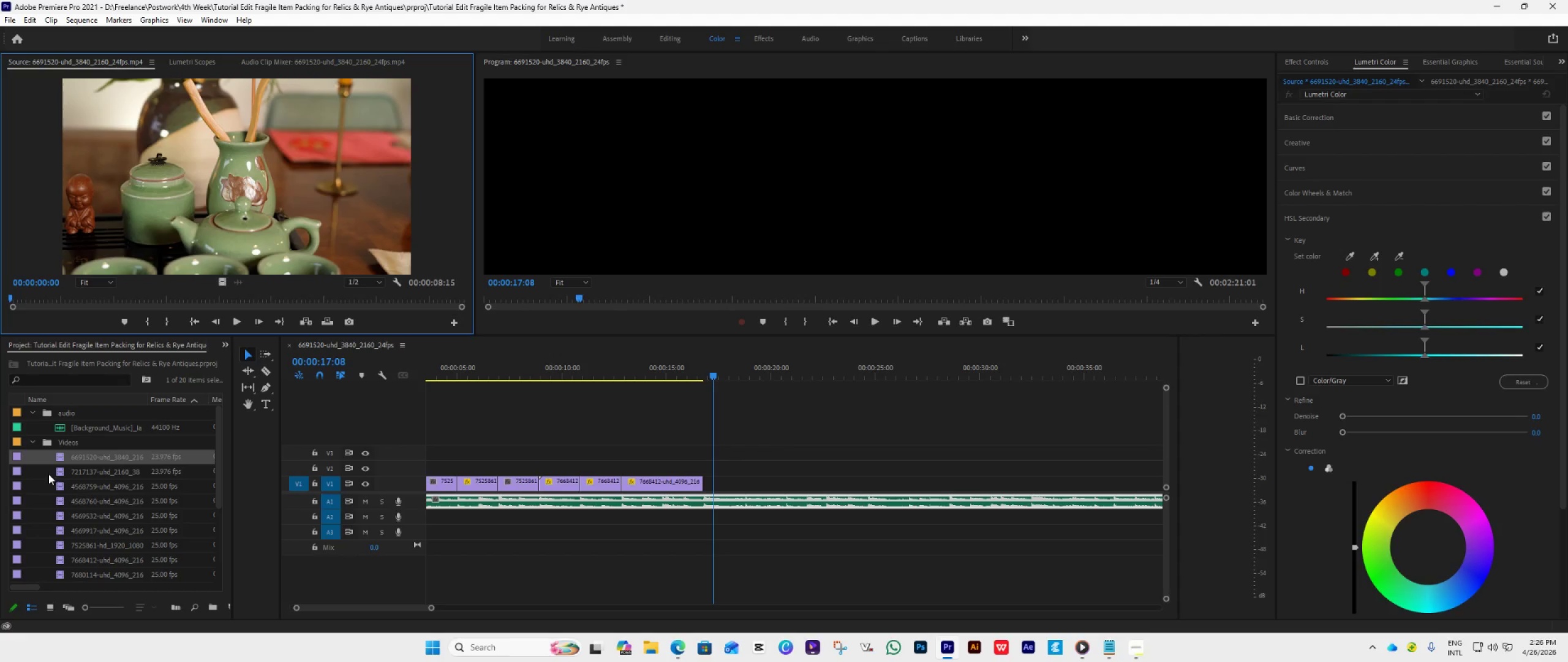 
double_click([55, 473])
 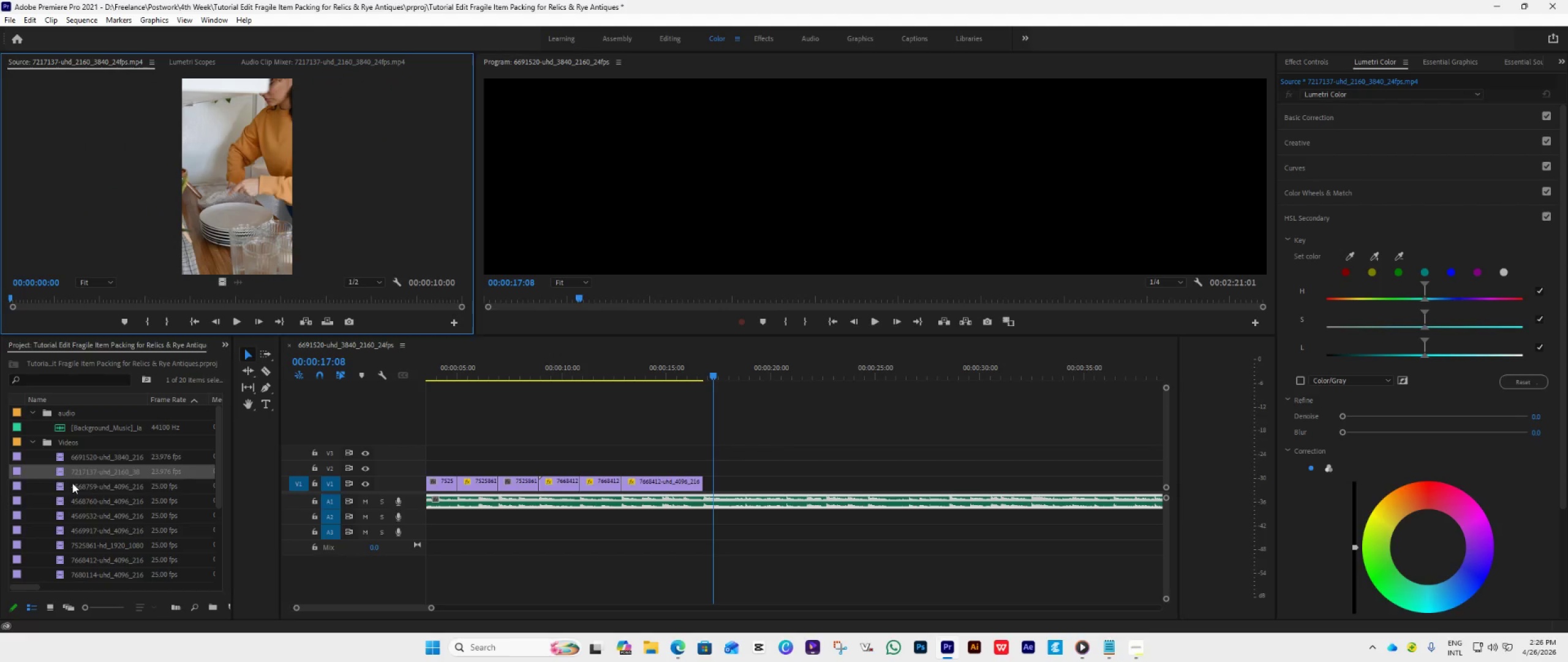 
double_click([72, 483])
 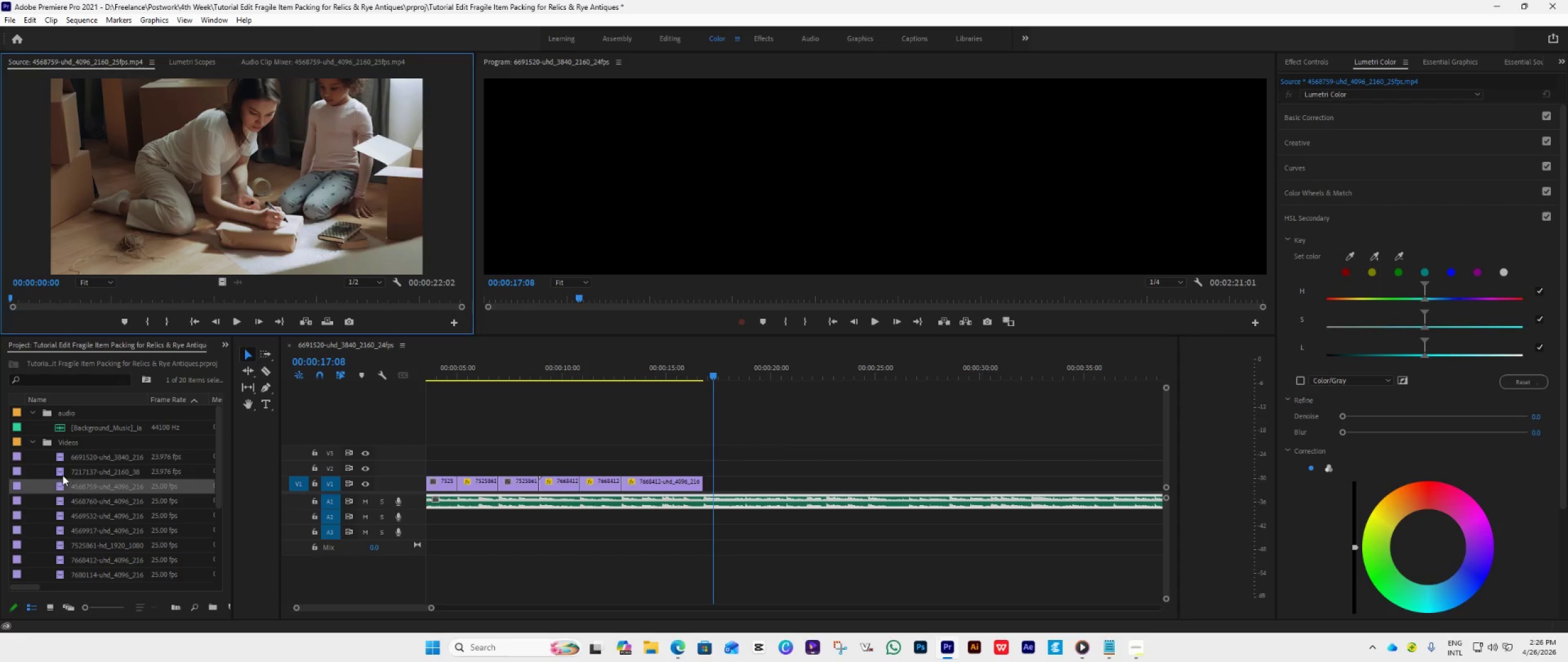 
double_click([62, 474])
 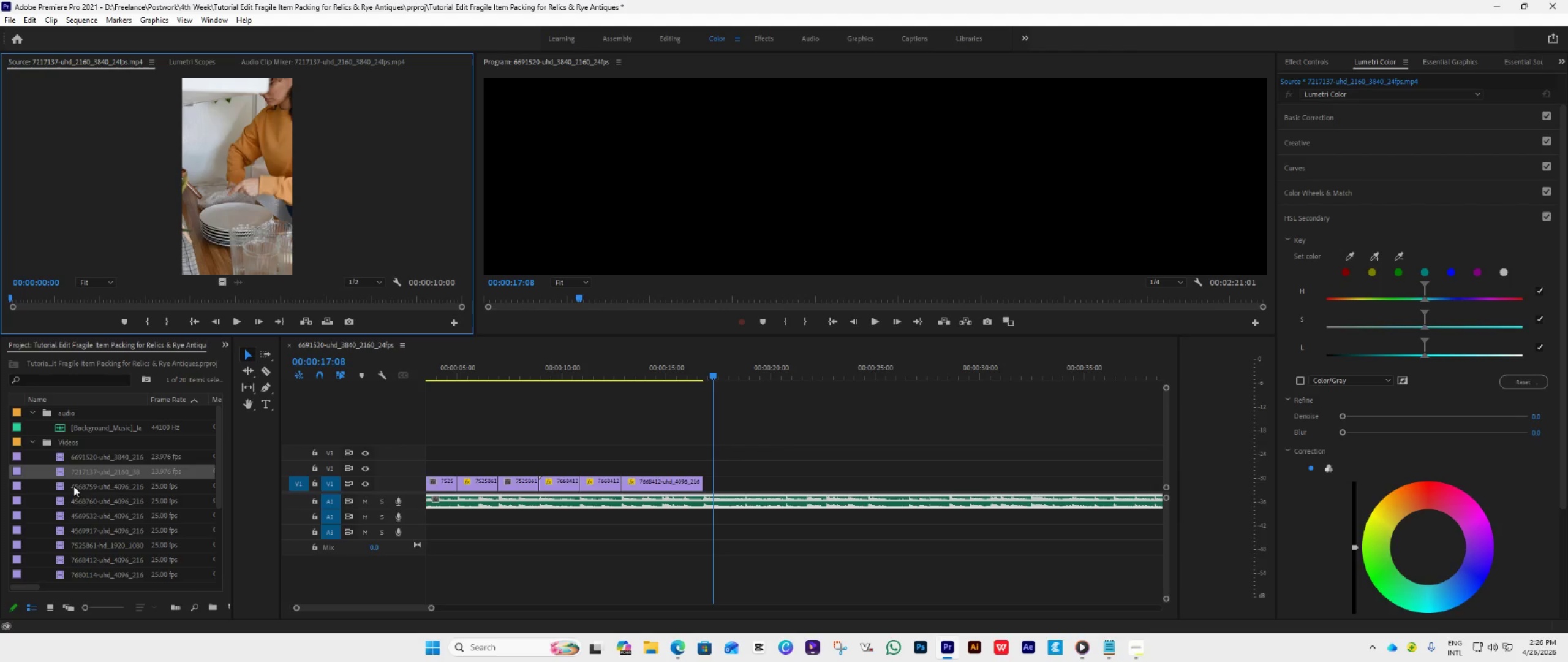 
left_click_drag(start_coordinate=[67, 474], to_coordinate=[707, 477])
 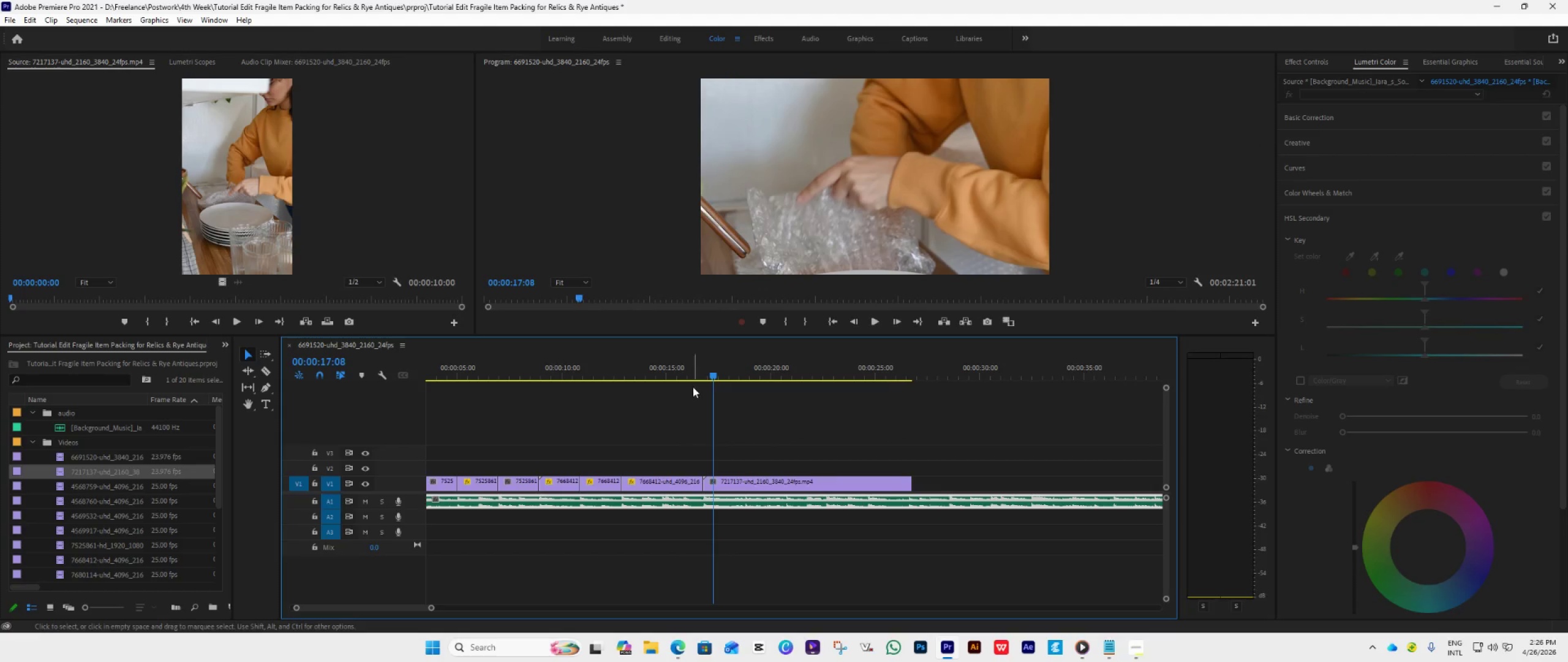 
left_click([692, 378])
 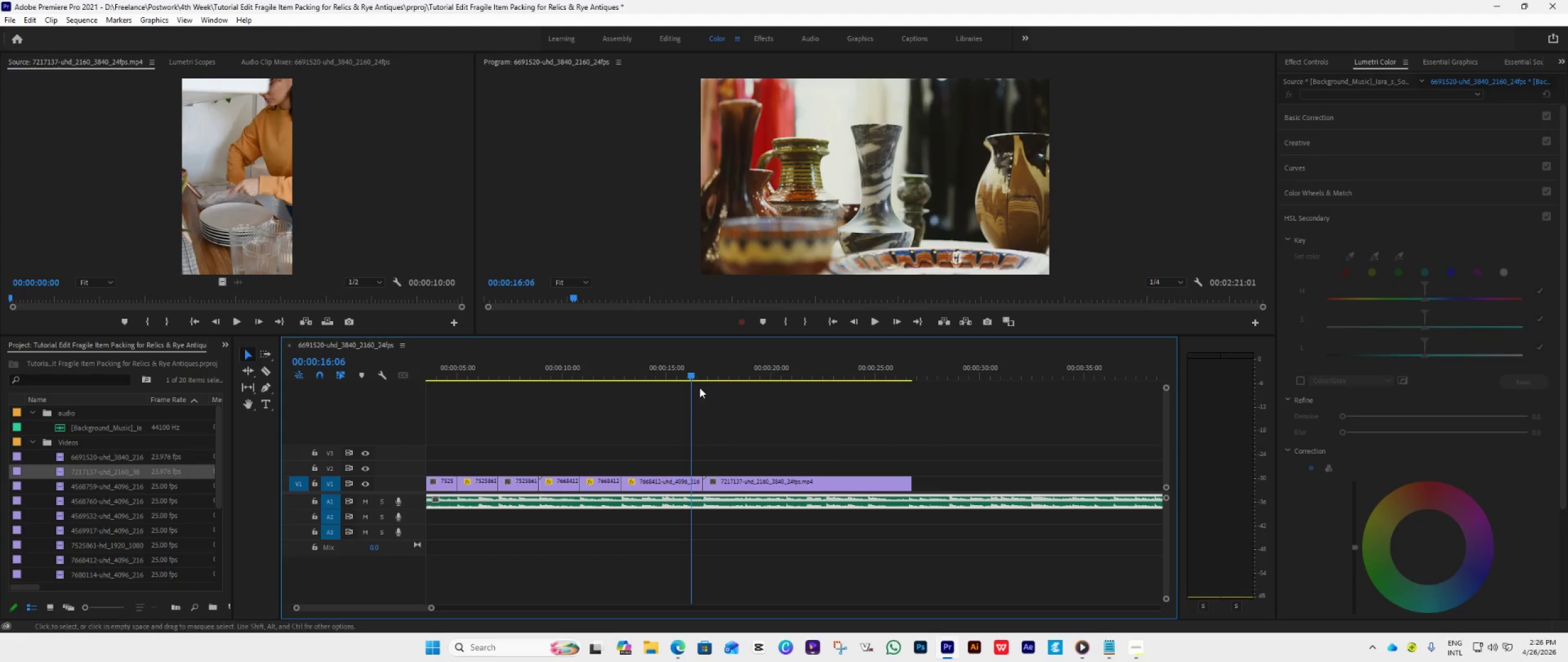 
key(Space)
 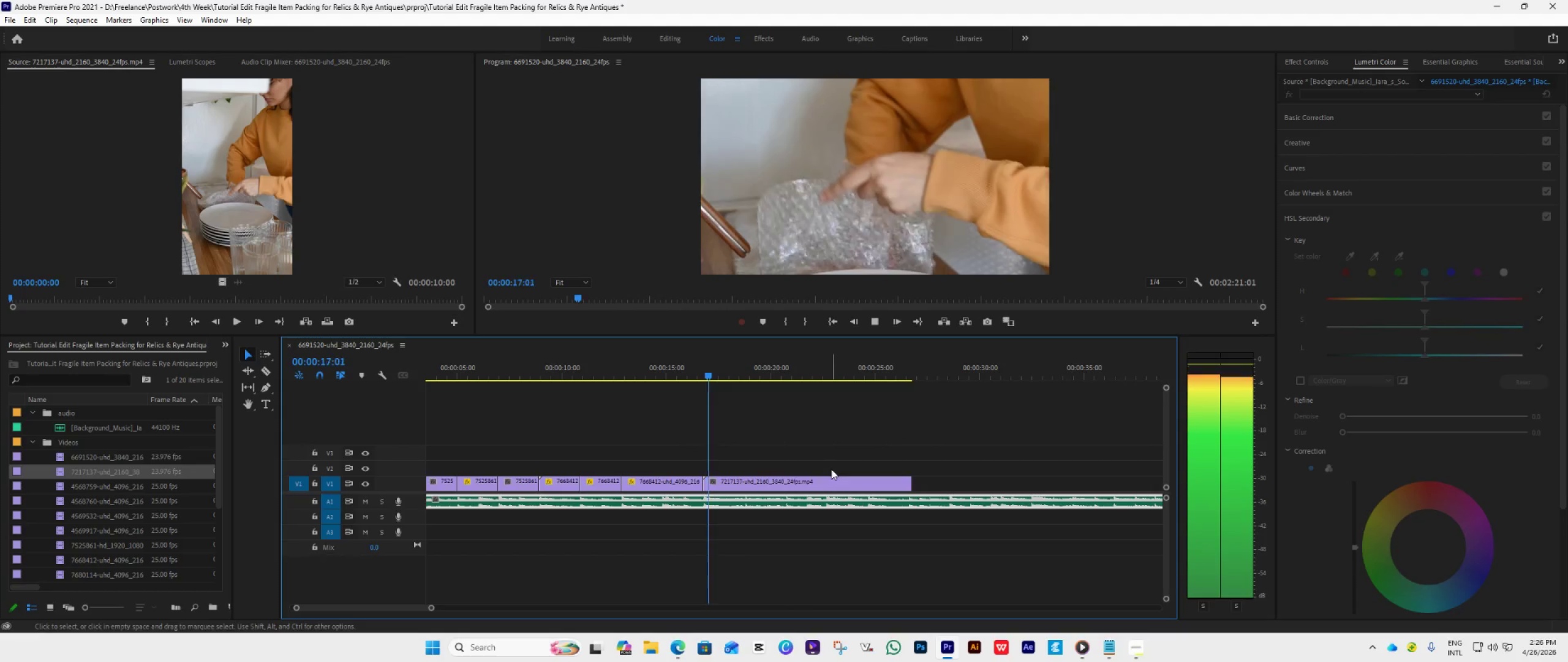 
key(Space)
 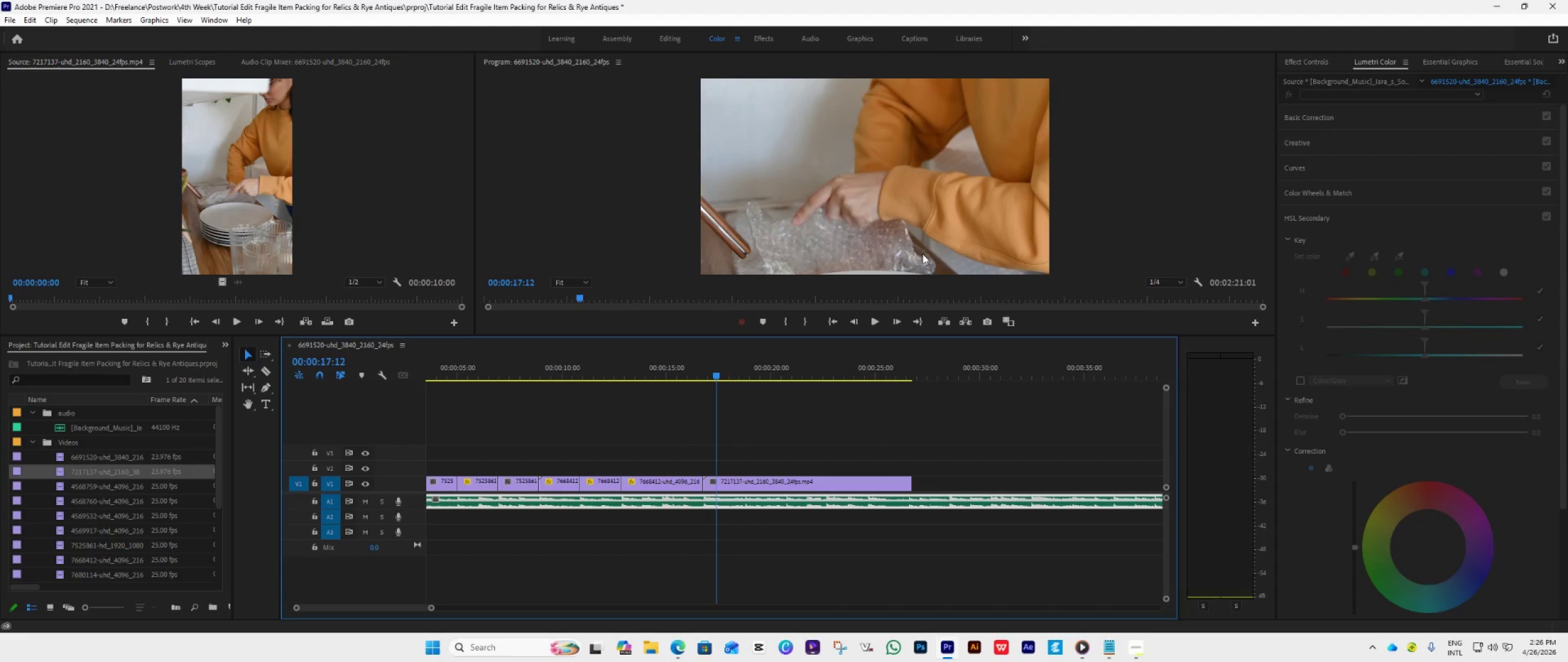 
double_click([924, 250])
 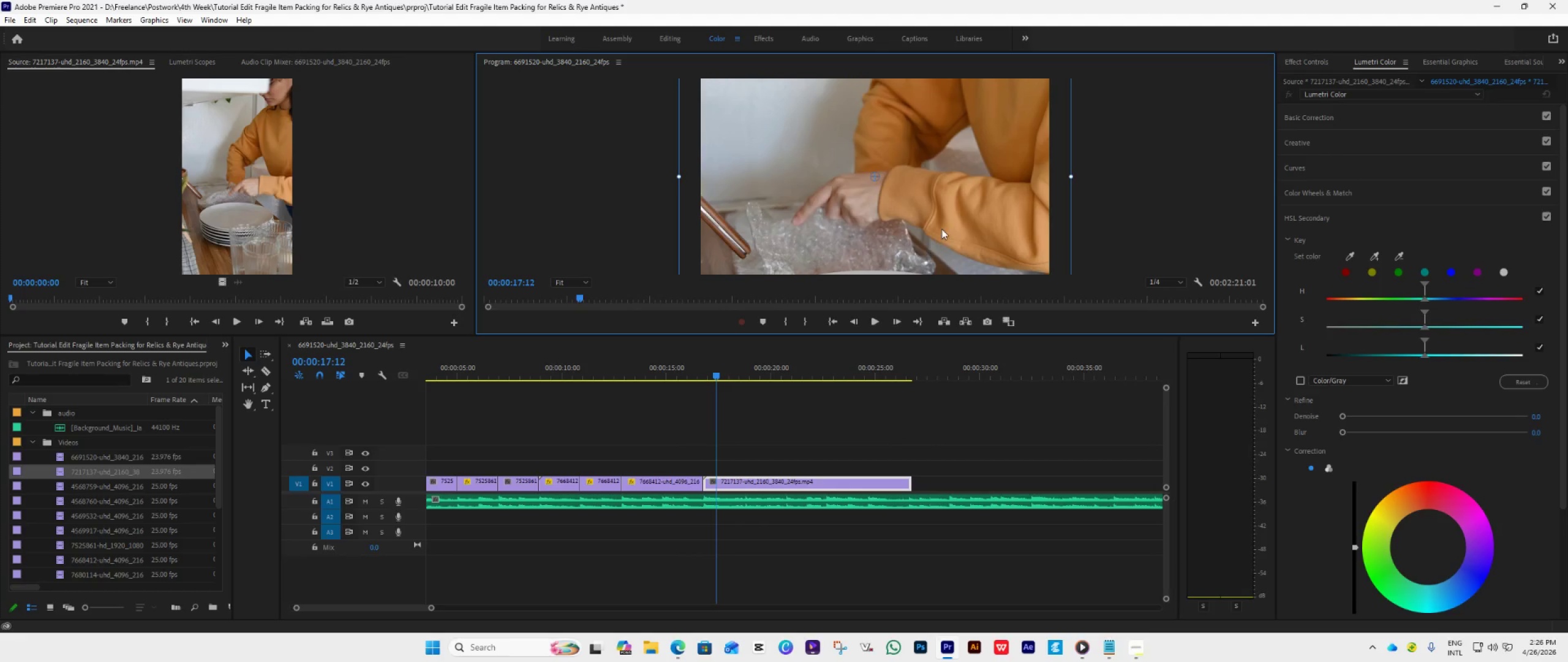 
left_click_drag(start_coordinate=[941, 229], to_coordinate=[954, 165])
 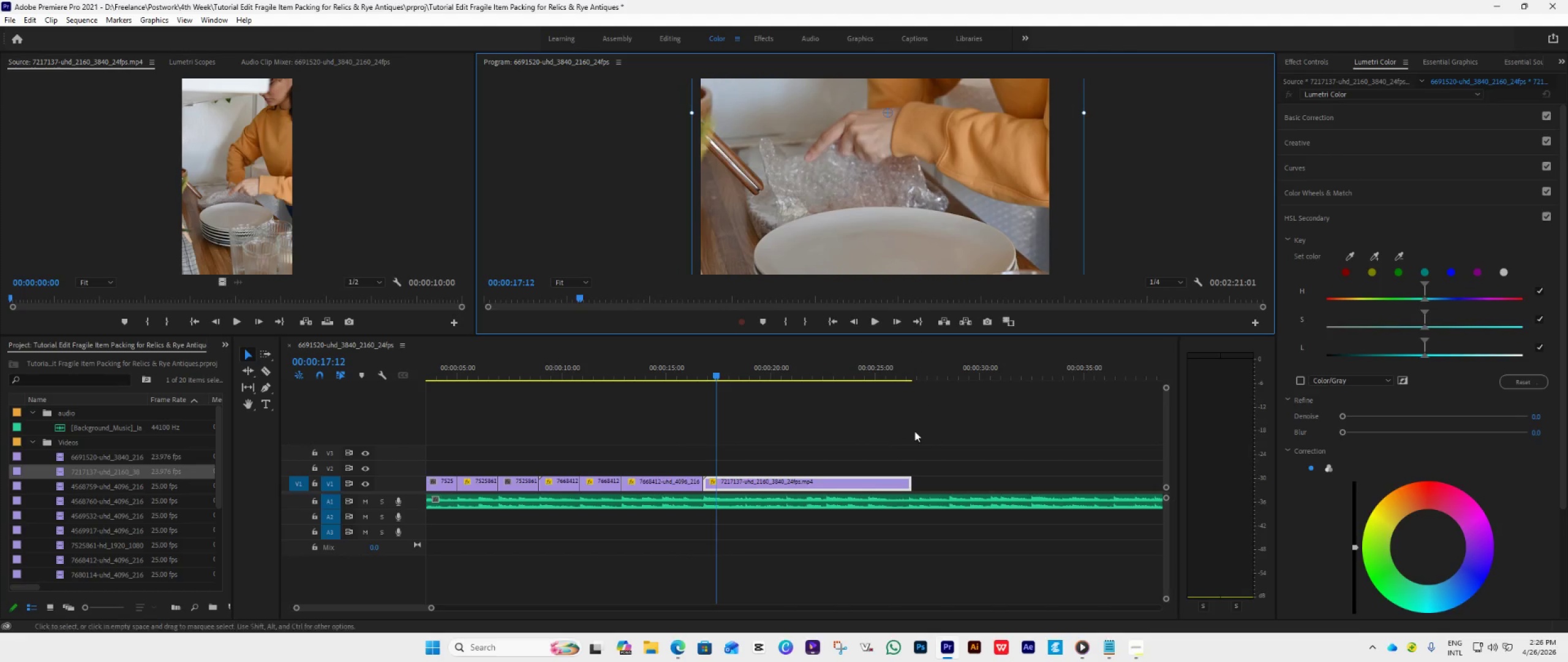 
key(Space)
 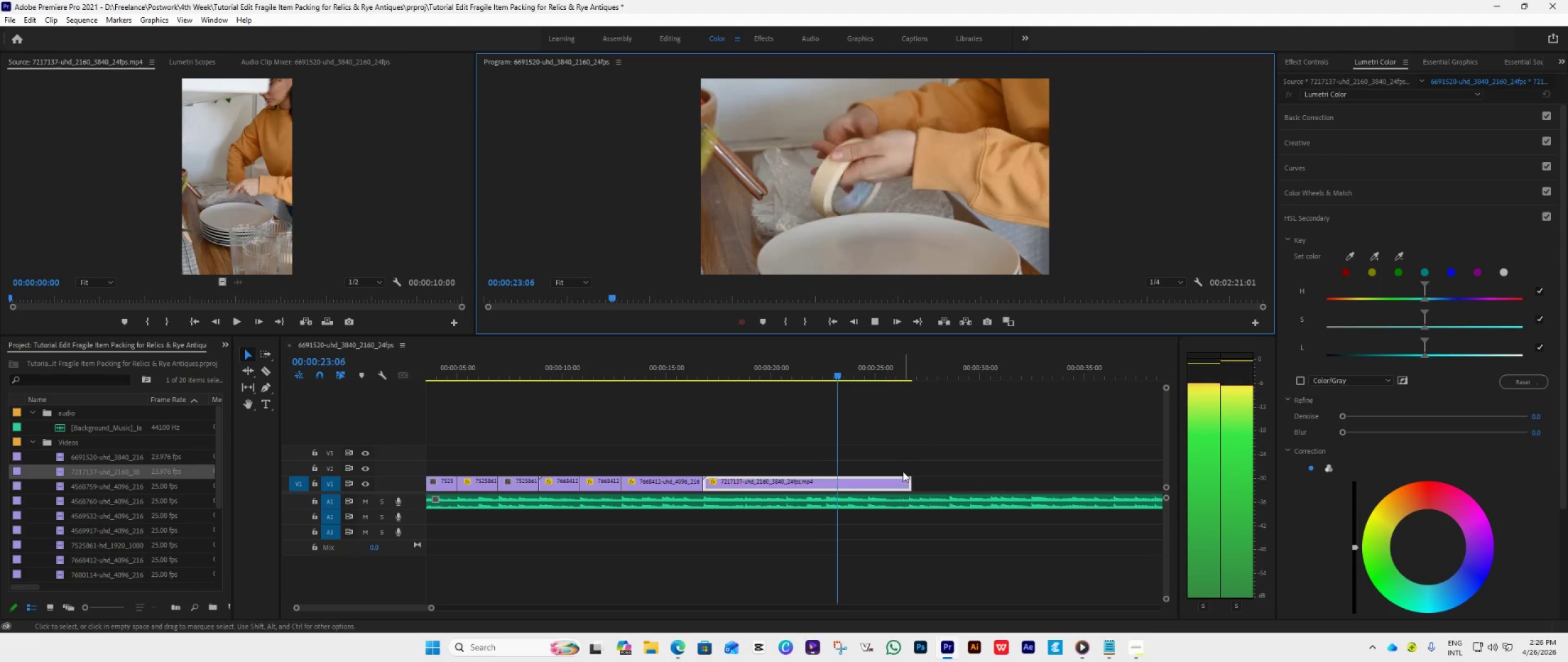 
wait(7.8)
 